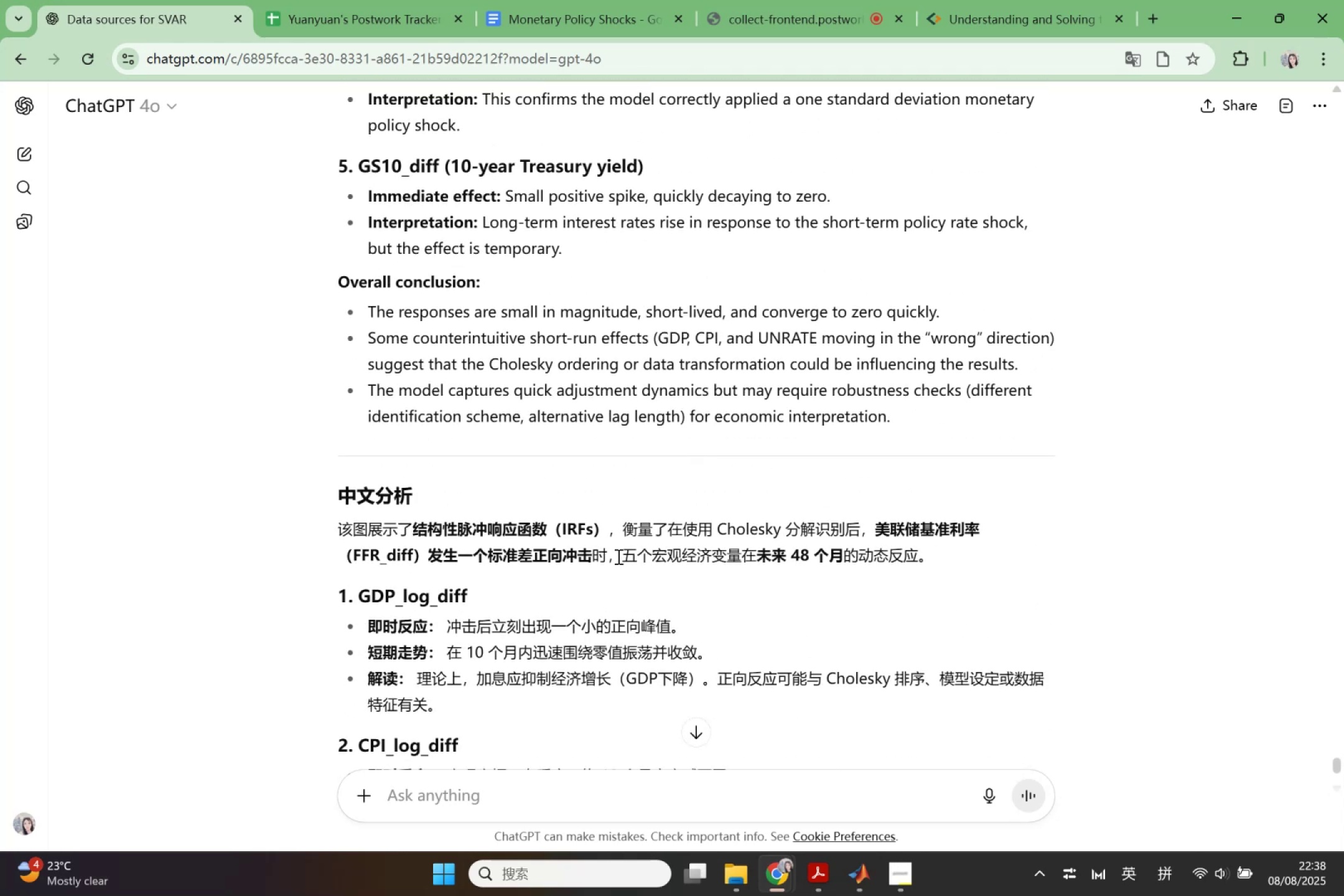 
scroll: coordinate [617, 556], scroll_direction: up, amount: 1.0
 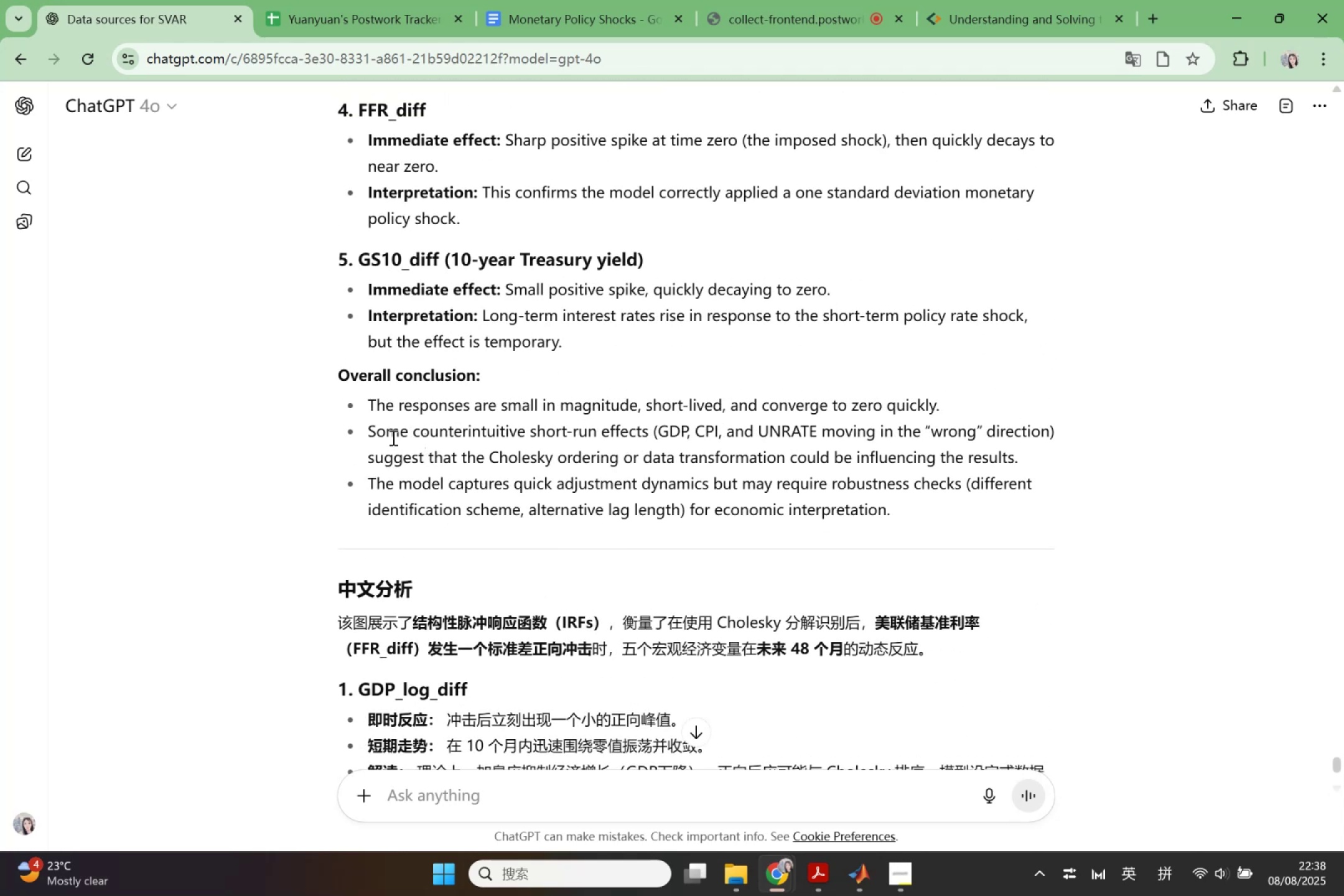 
wait(11.19)
 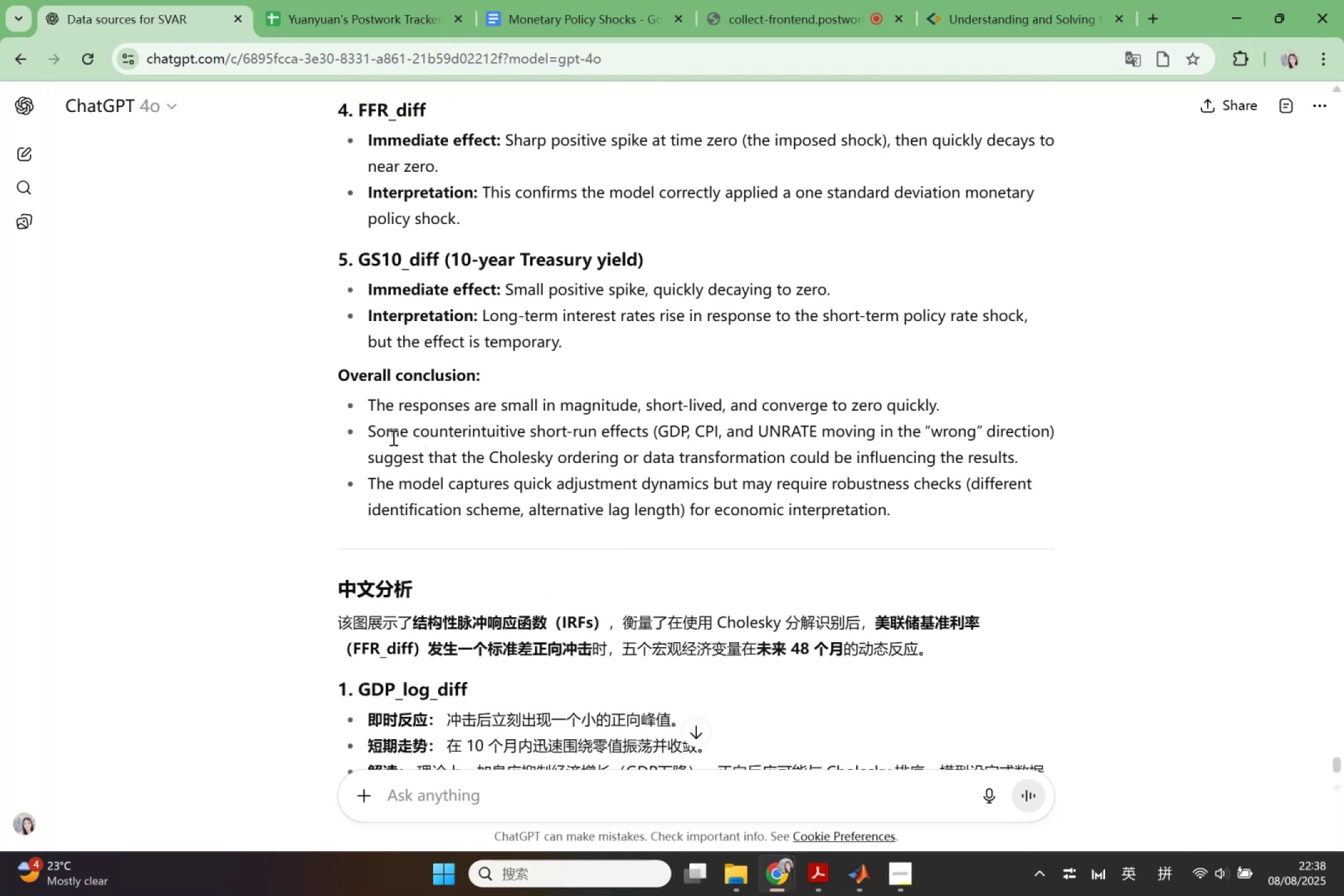 
left_click_drag(start_coordinate=[368, 428], to_coordinate=[1051, 443])
 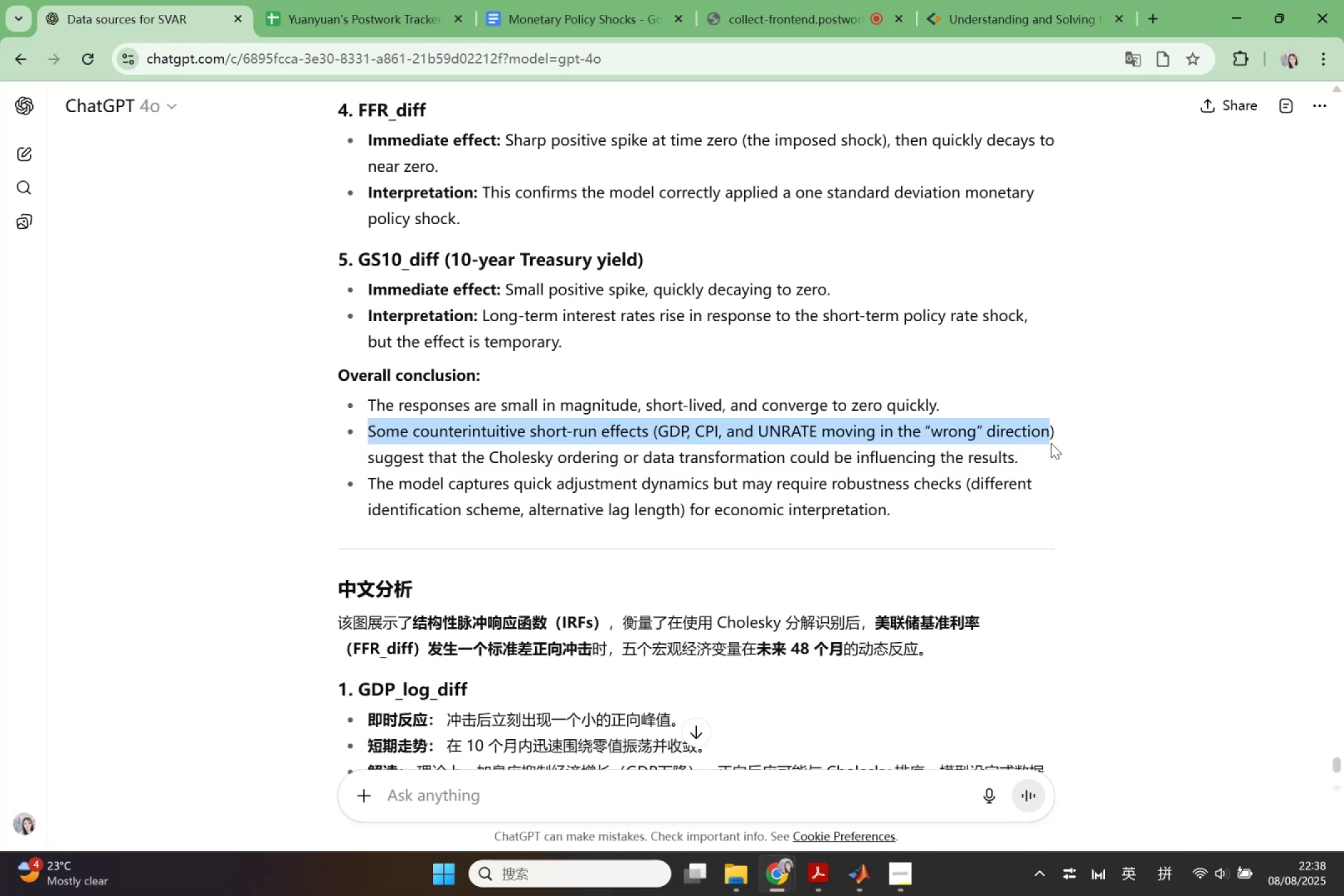 
key(Control+ControlLeft)
 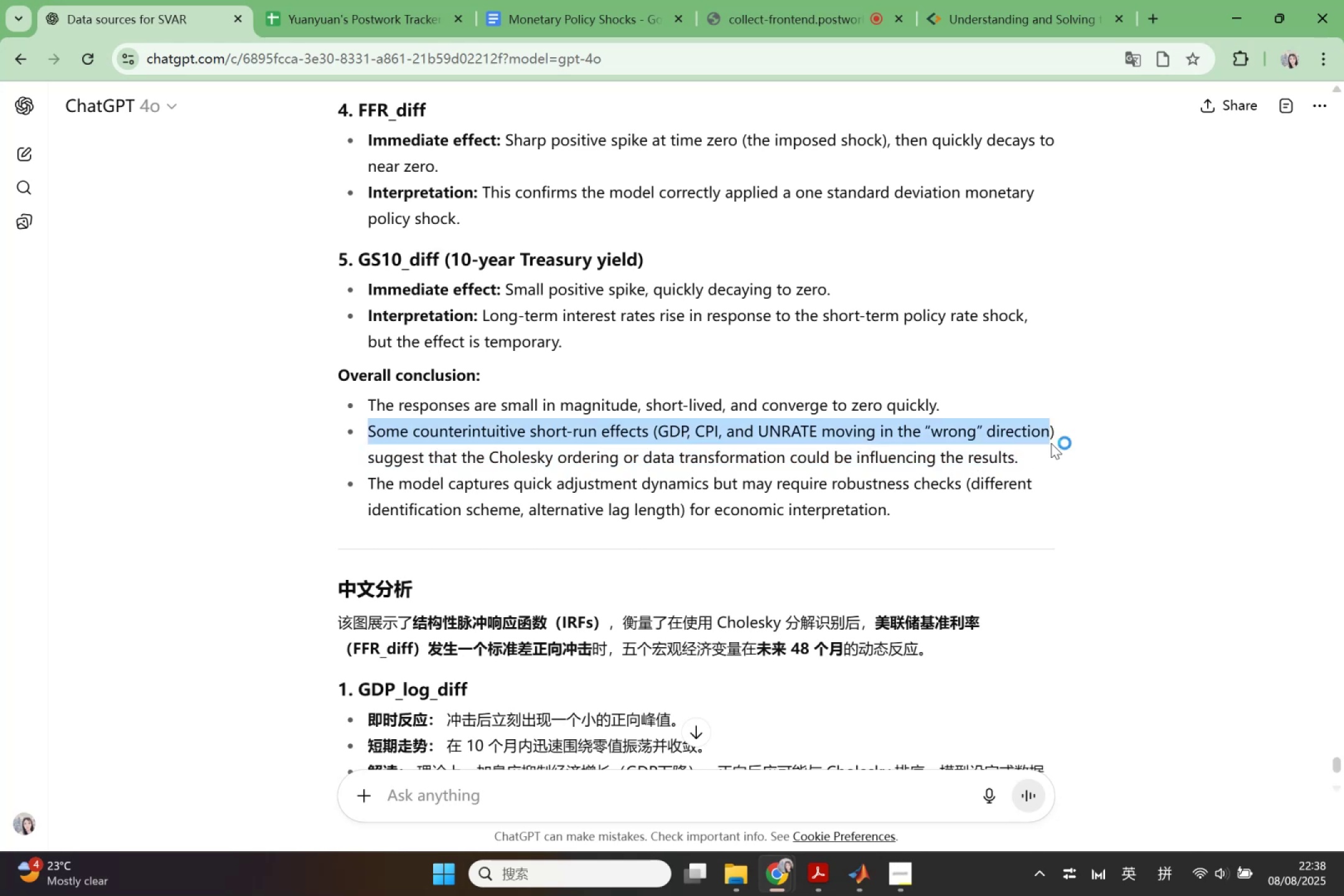 
key(Control+C)
 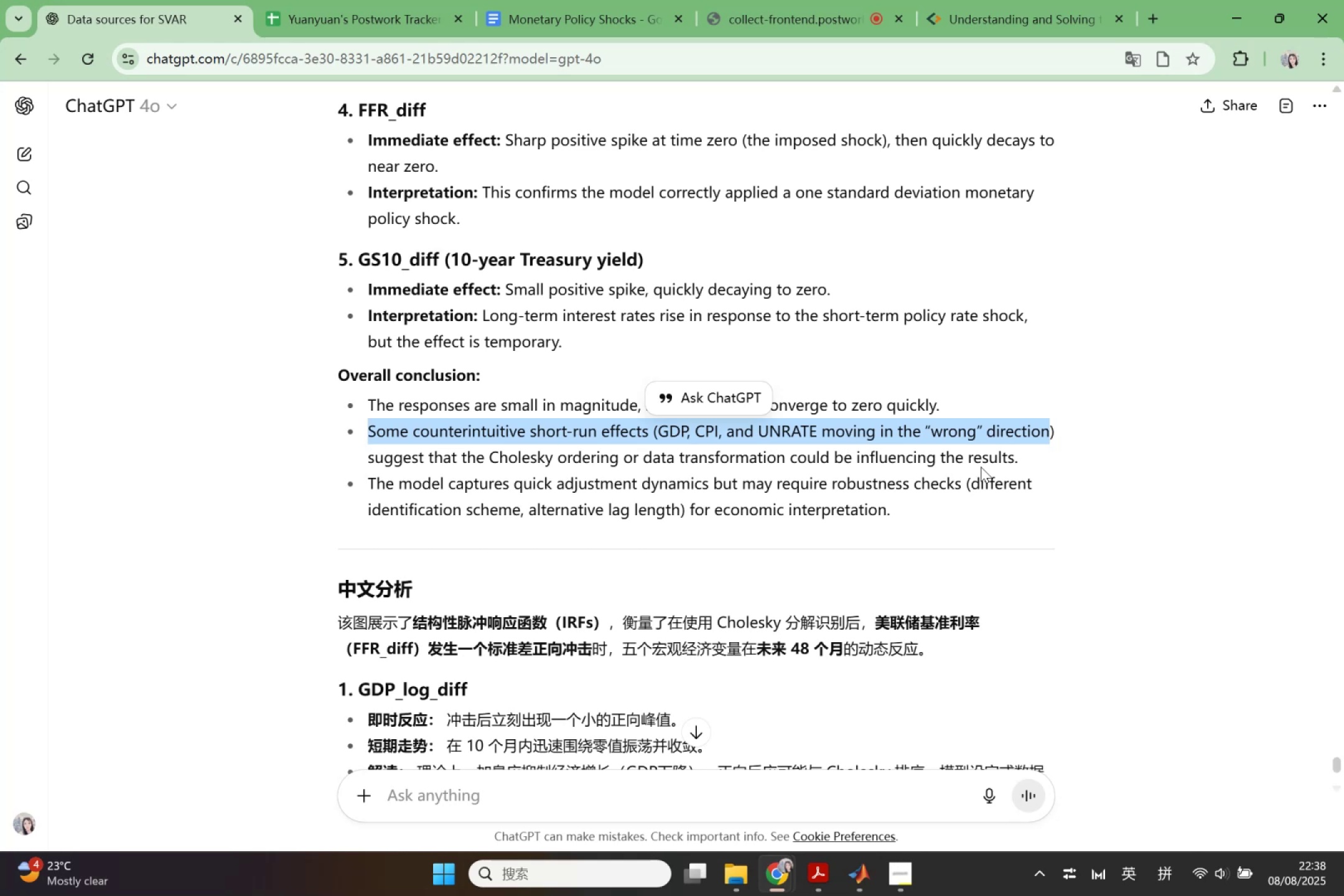 
wait(6.13)
 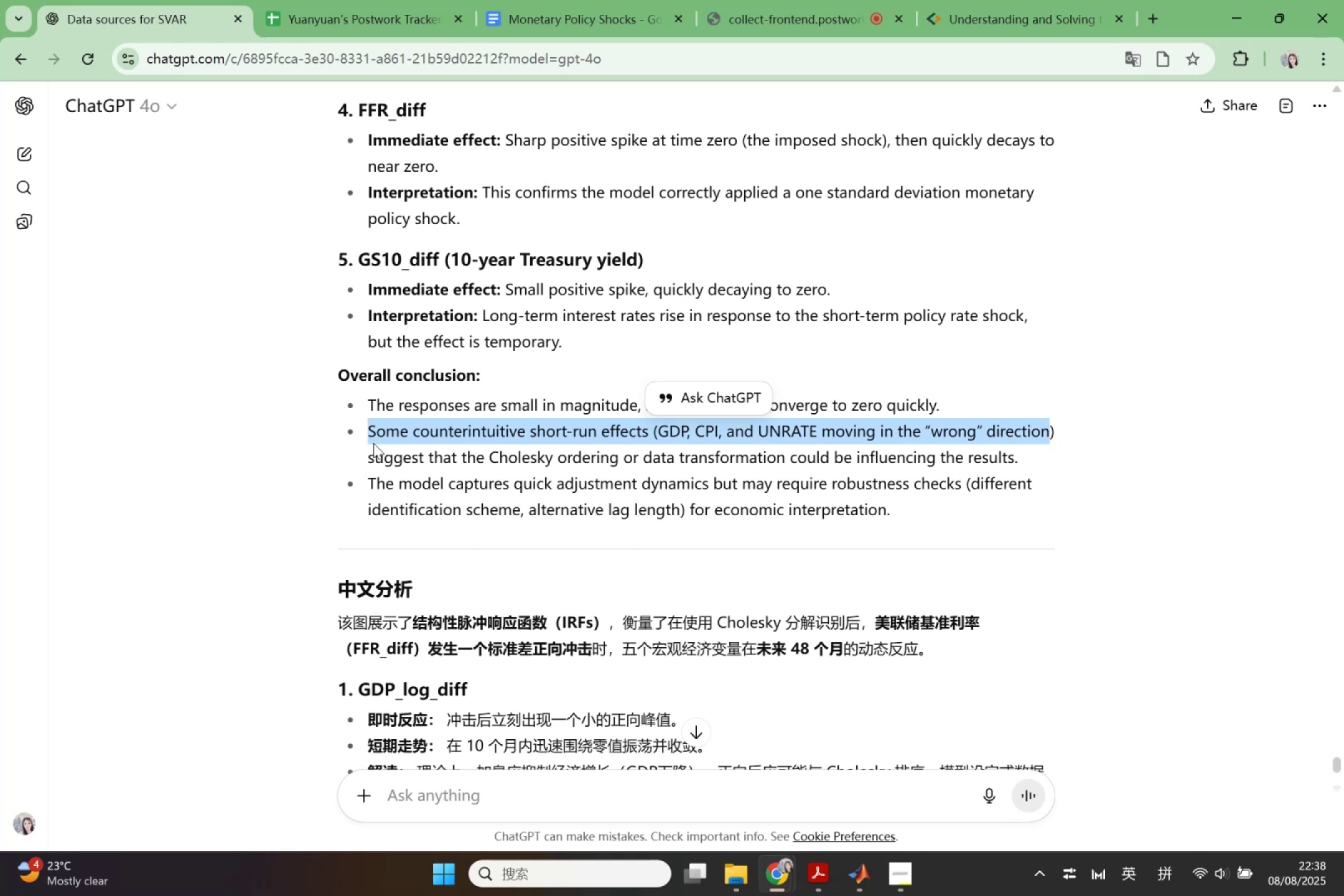 
left_click([703, 786])
 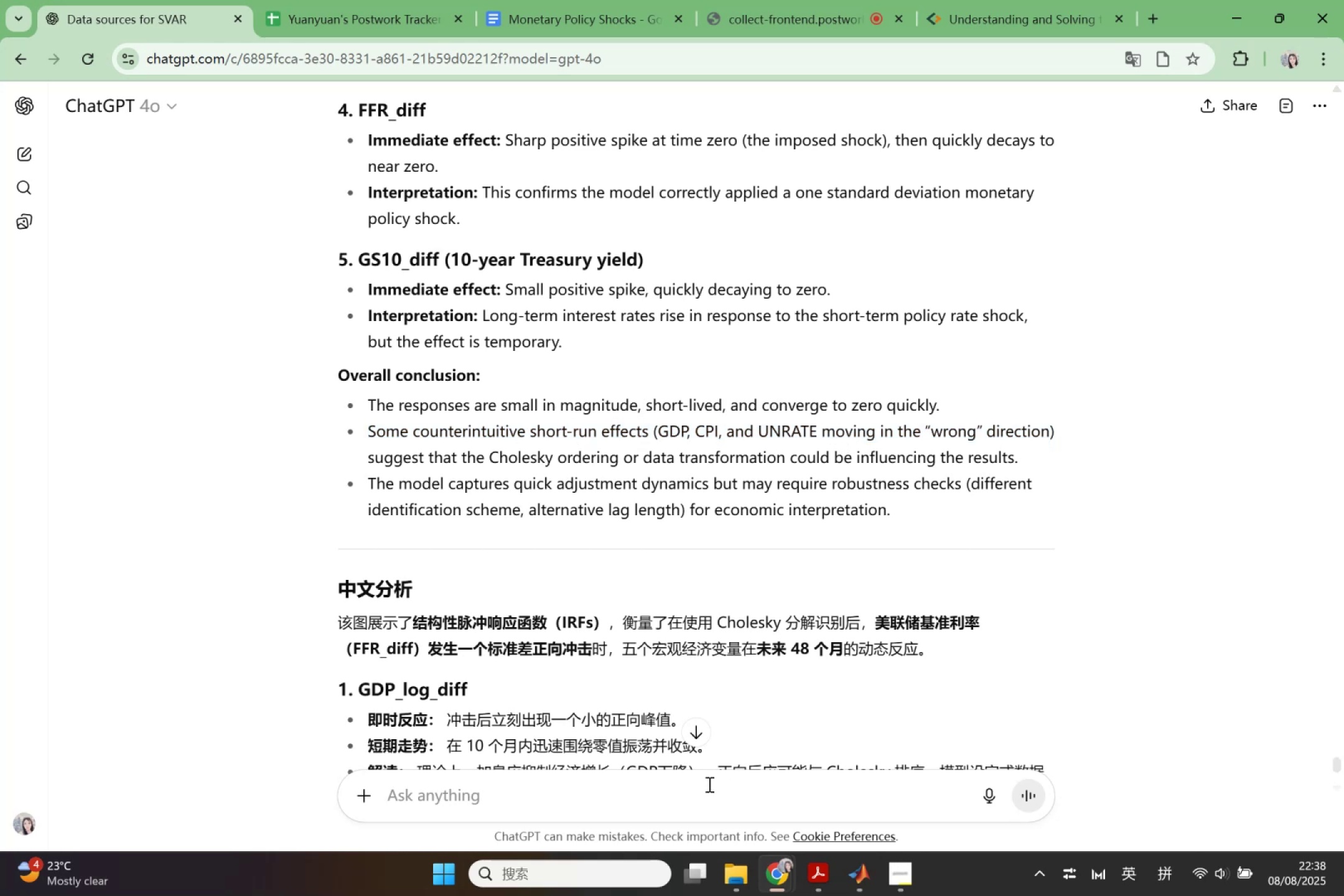 
type(What should I d )
key(Backspace)
type(o )
 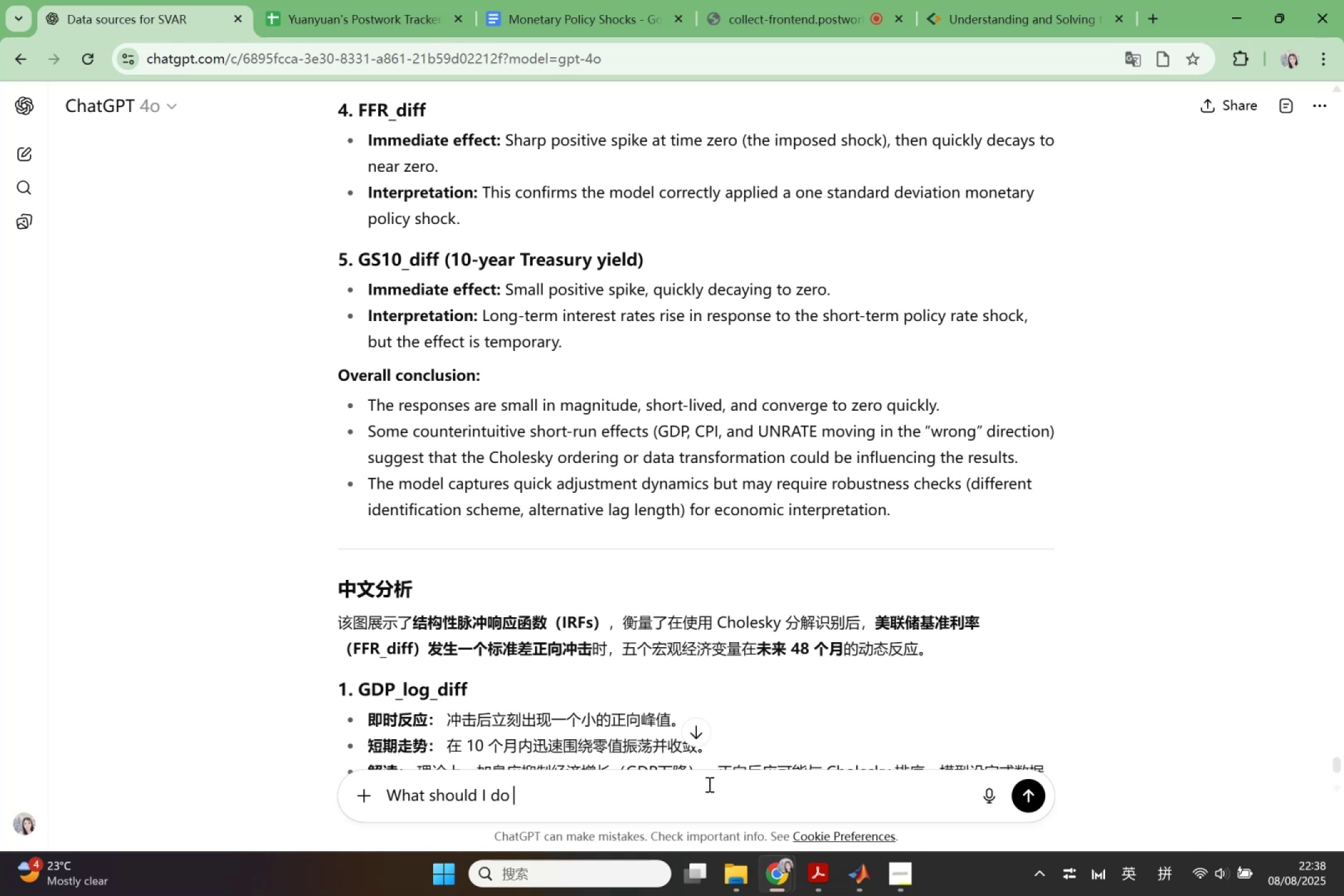 
key(Control+ControlLeft)
 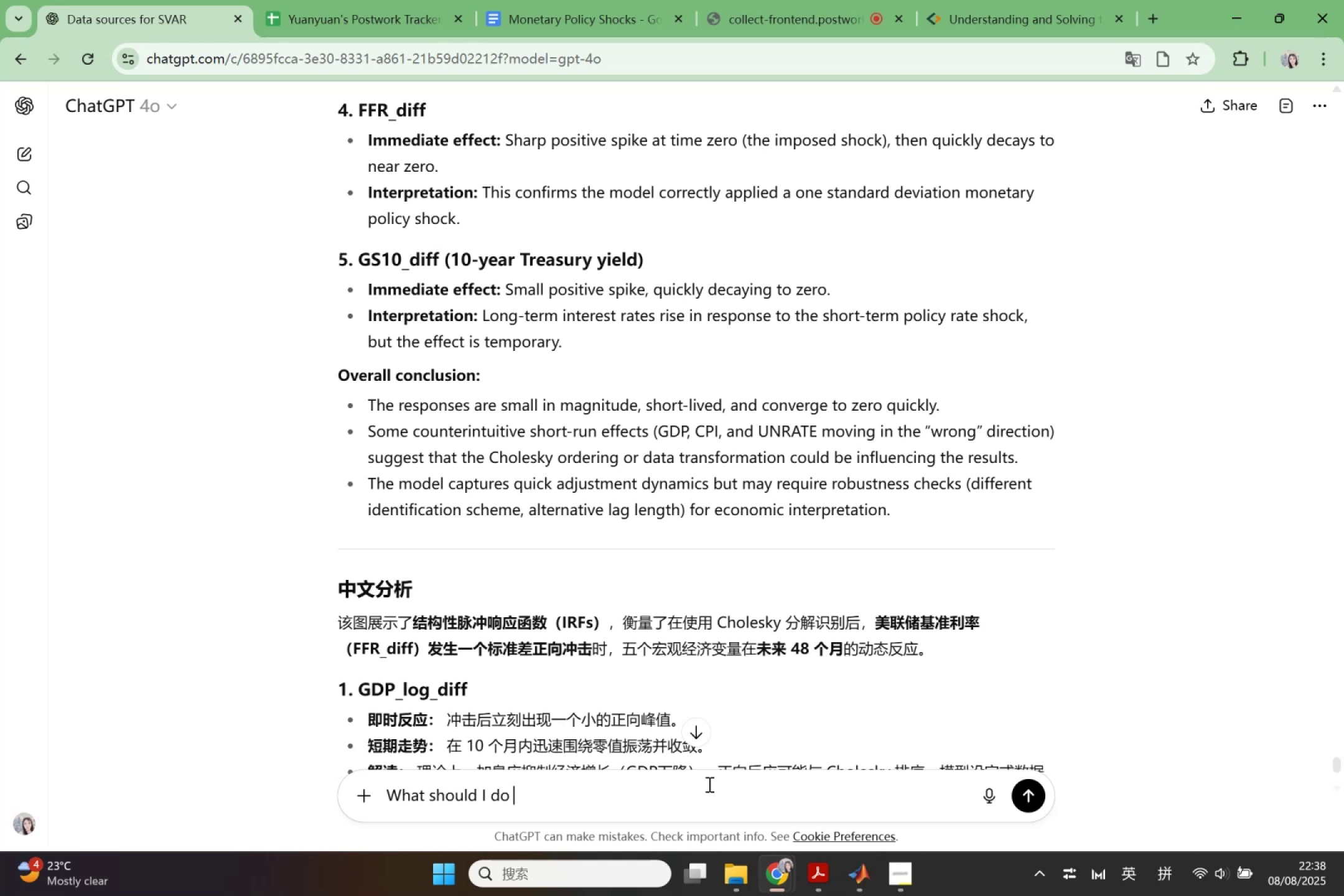 
key(Control+V)
 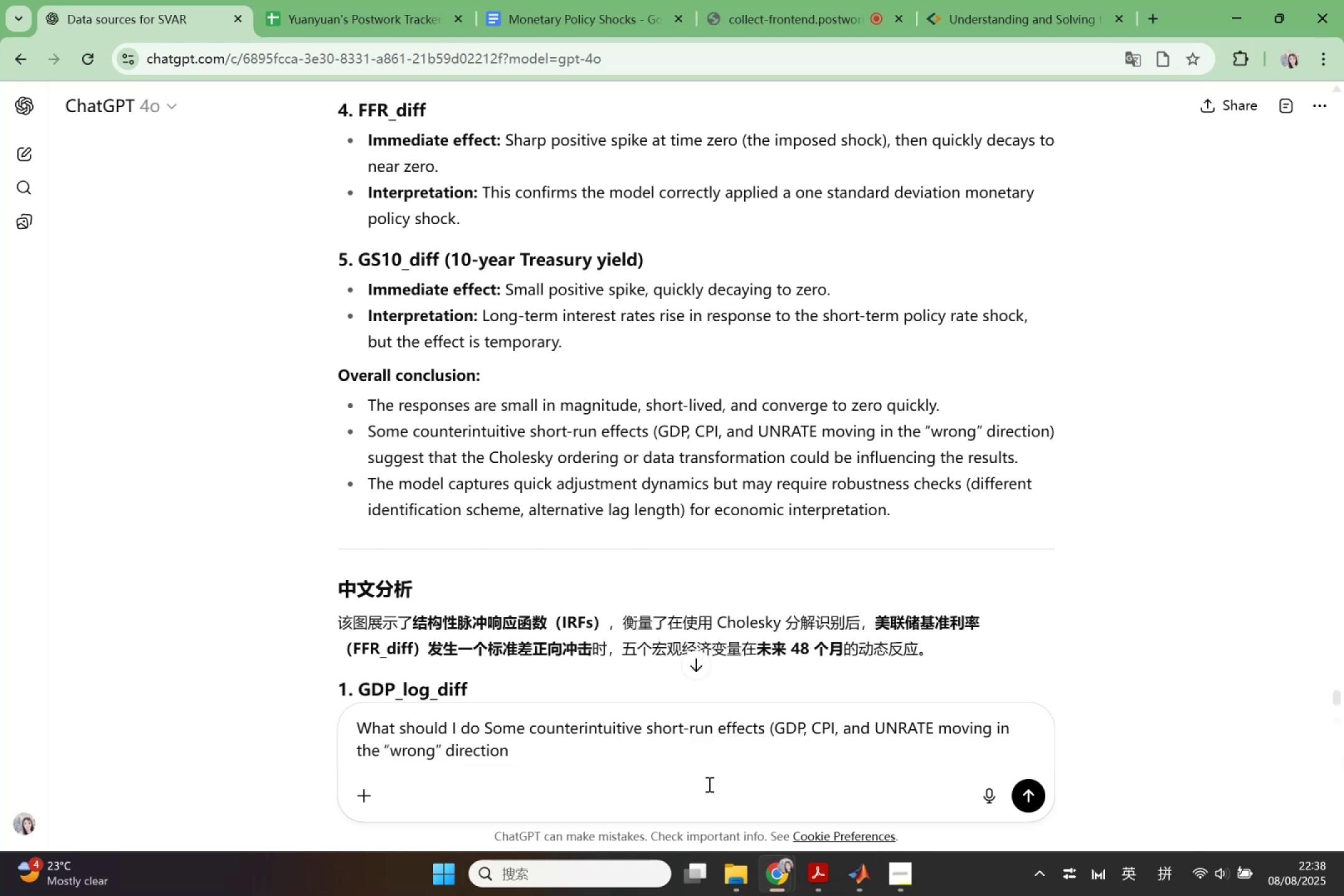 
key(Shift+Slash)
 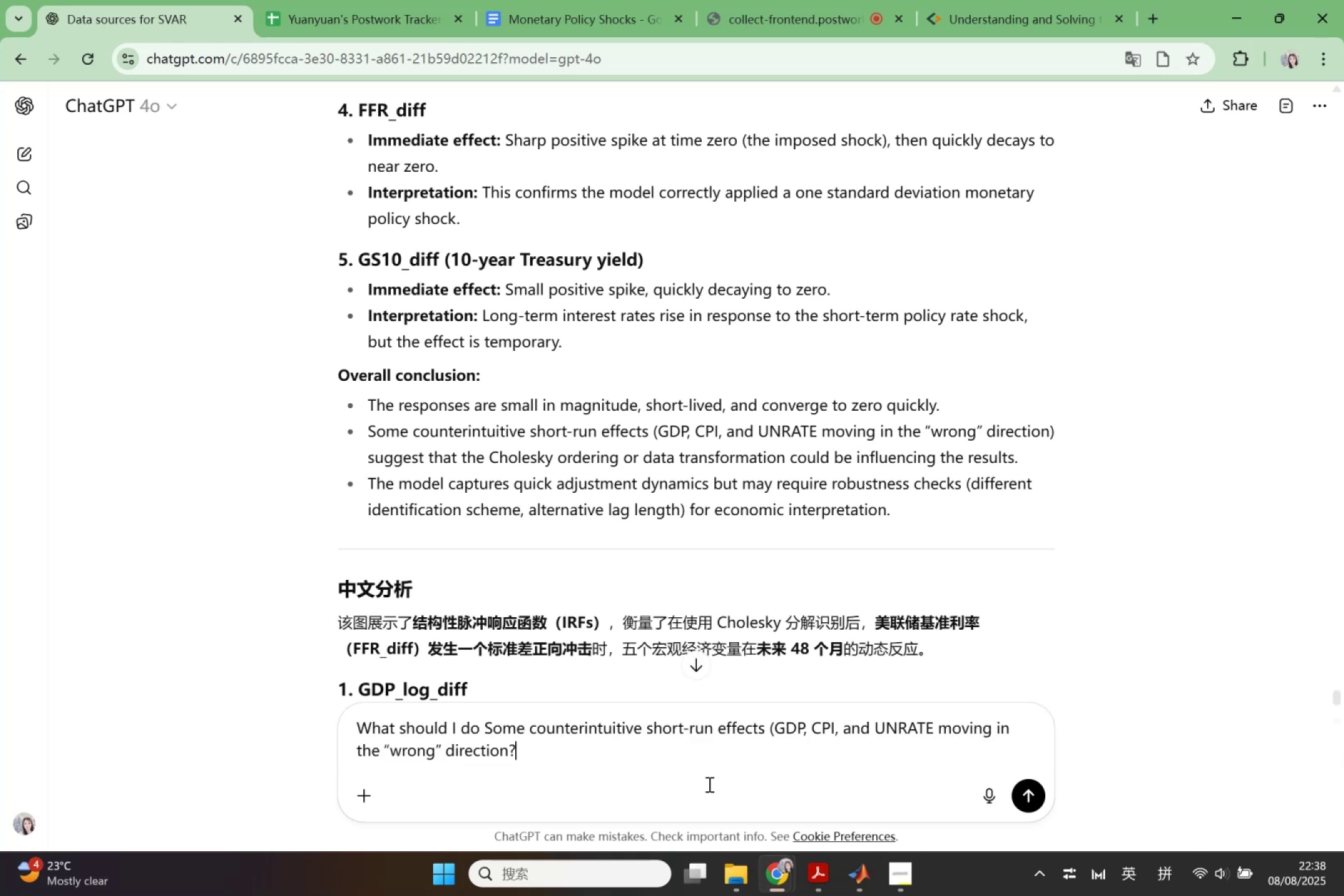 
key(ArrowLeft)
 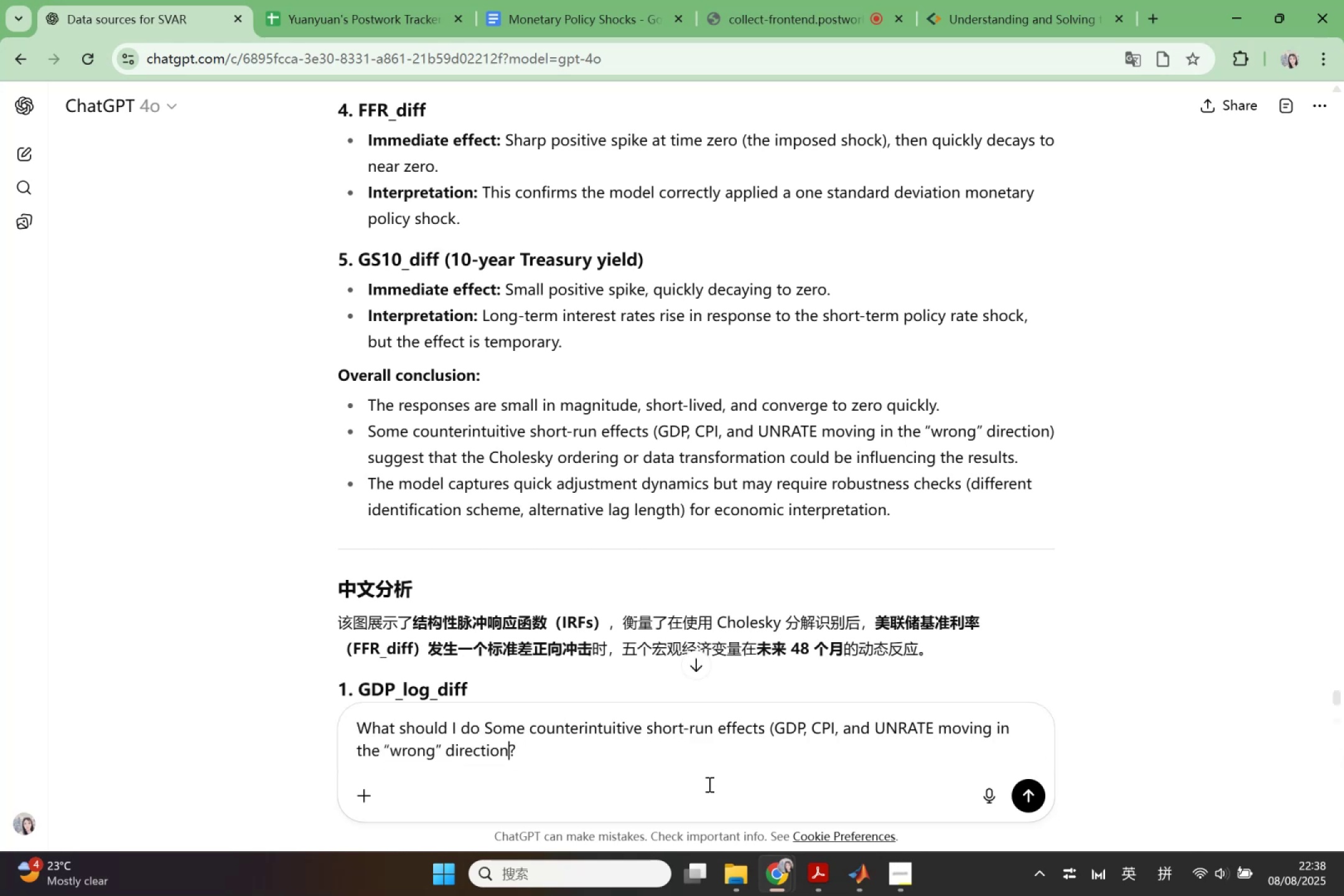 
key(ArrowLeft)
 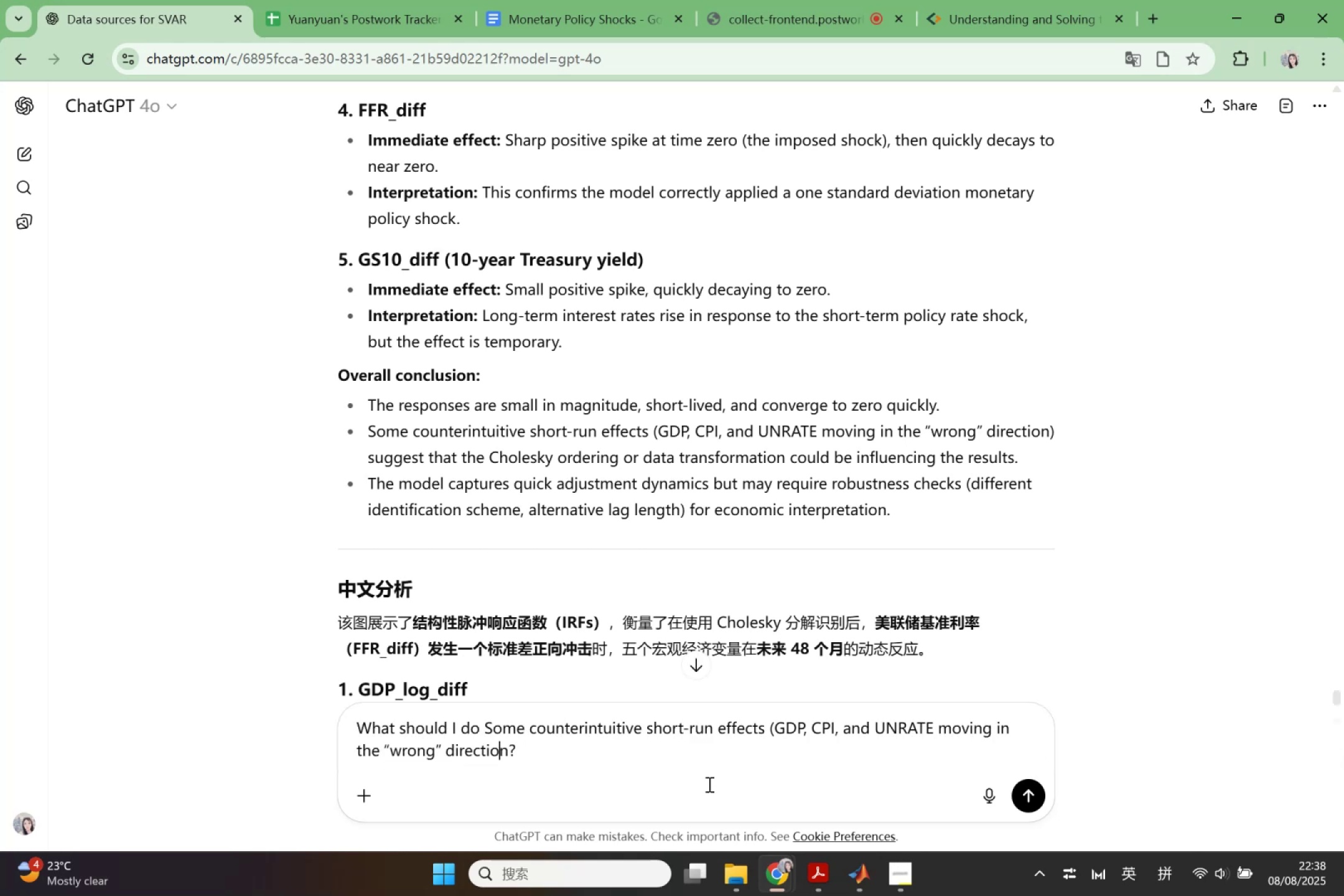 
key(ArrowUp)
 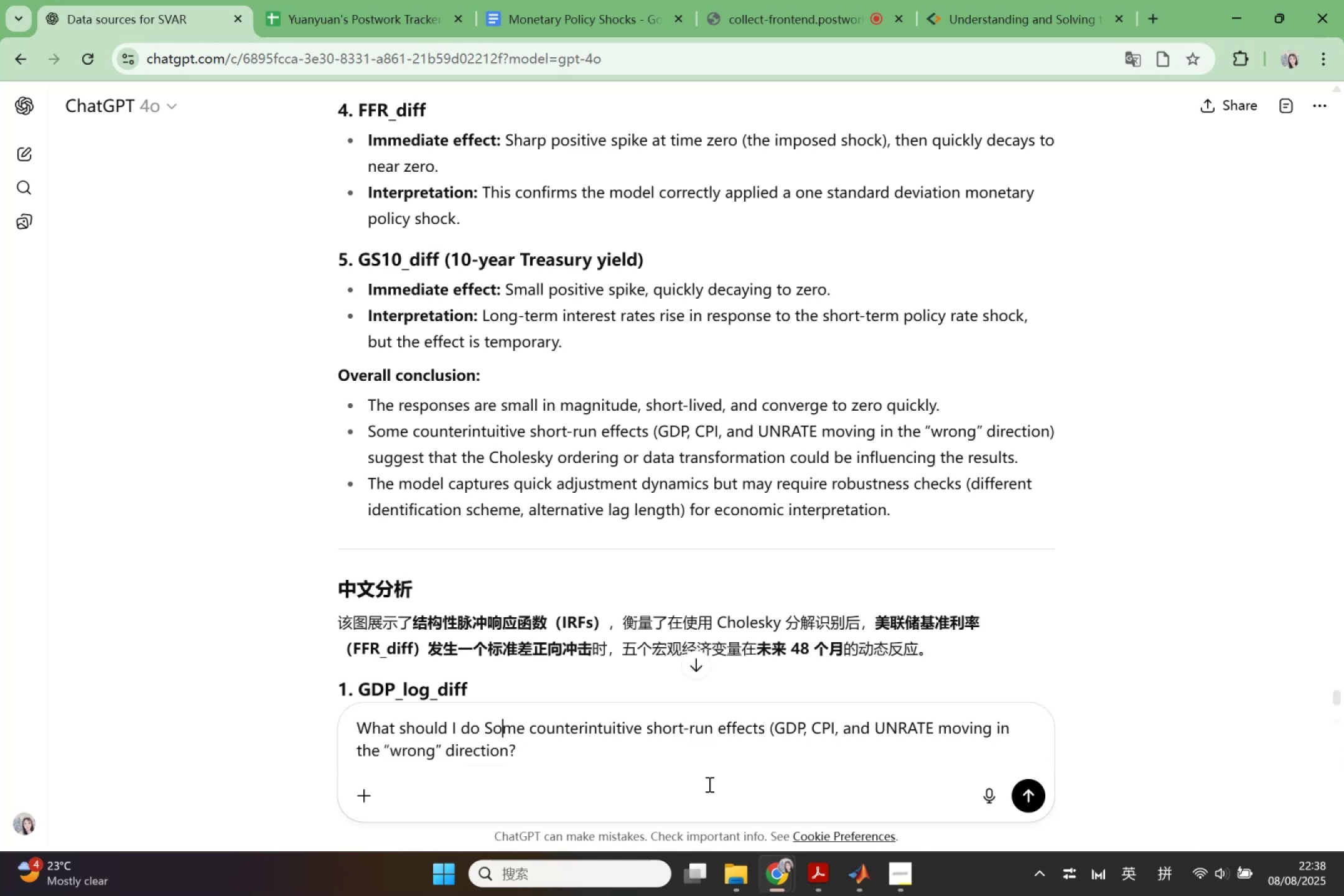 
key(ArrowLeft)
 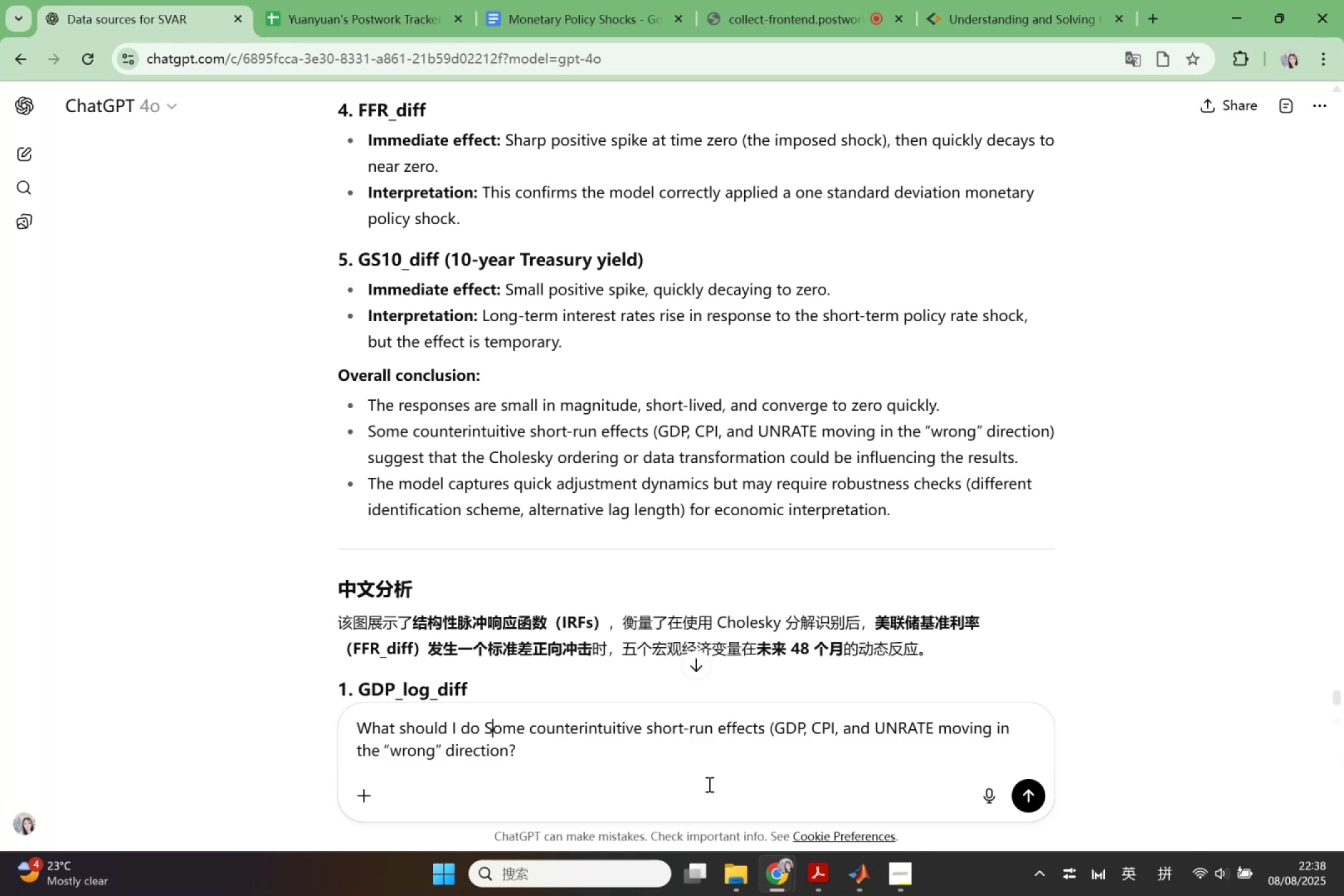 
key(ArrowLeft)
 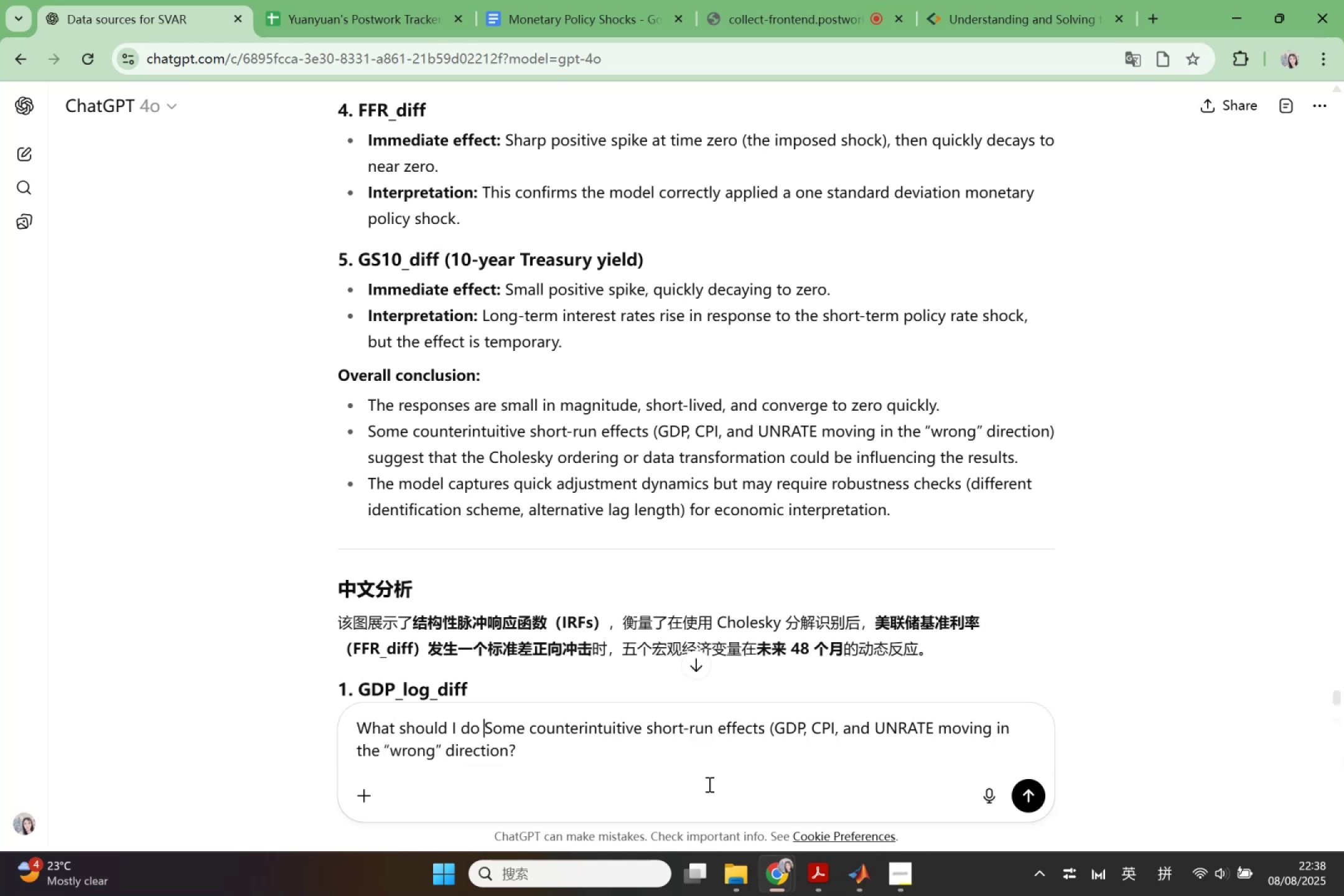 
type( )
key(Backspace)
type(with )
 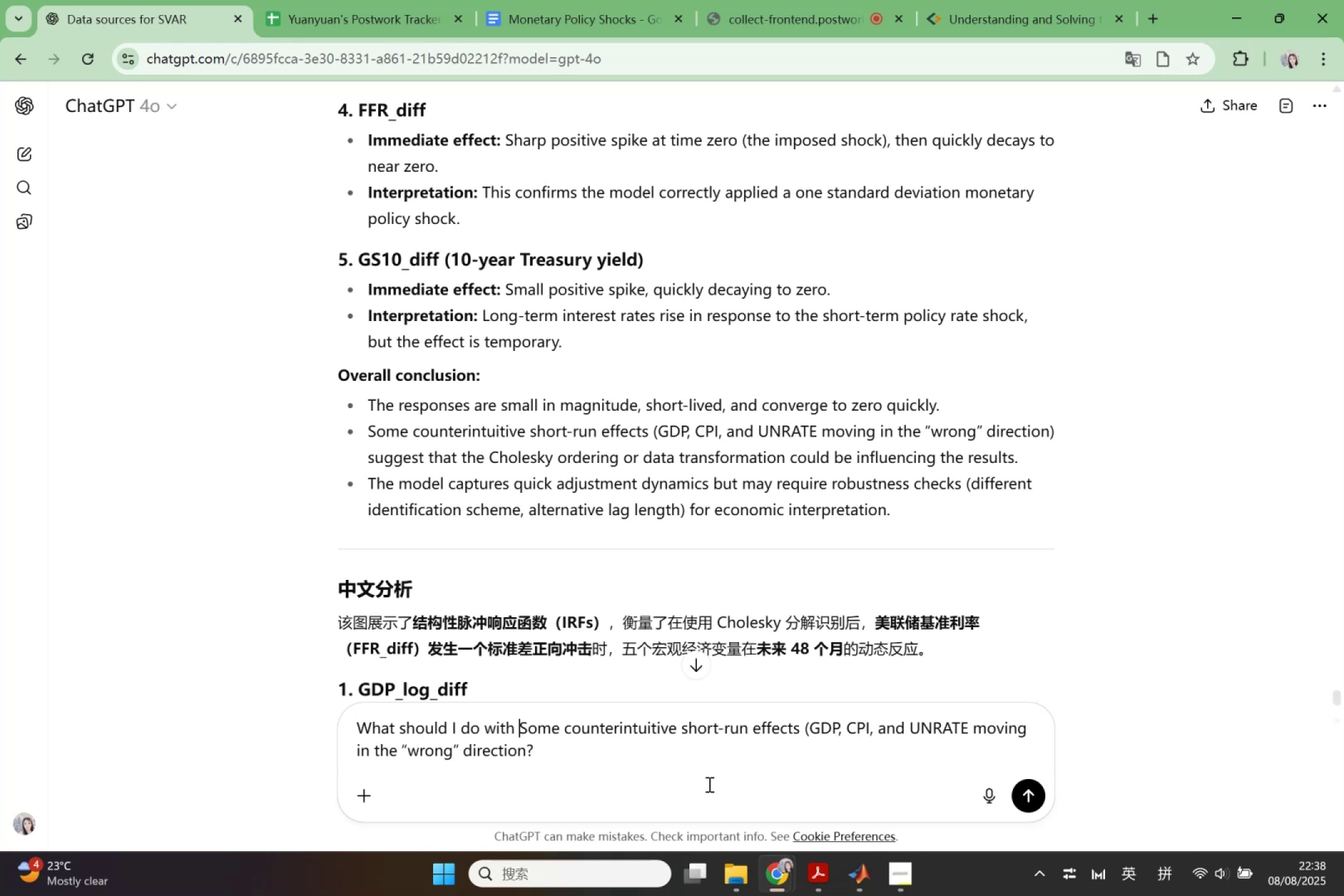 
key(Enter)
 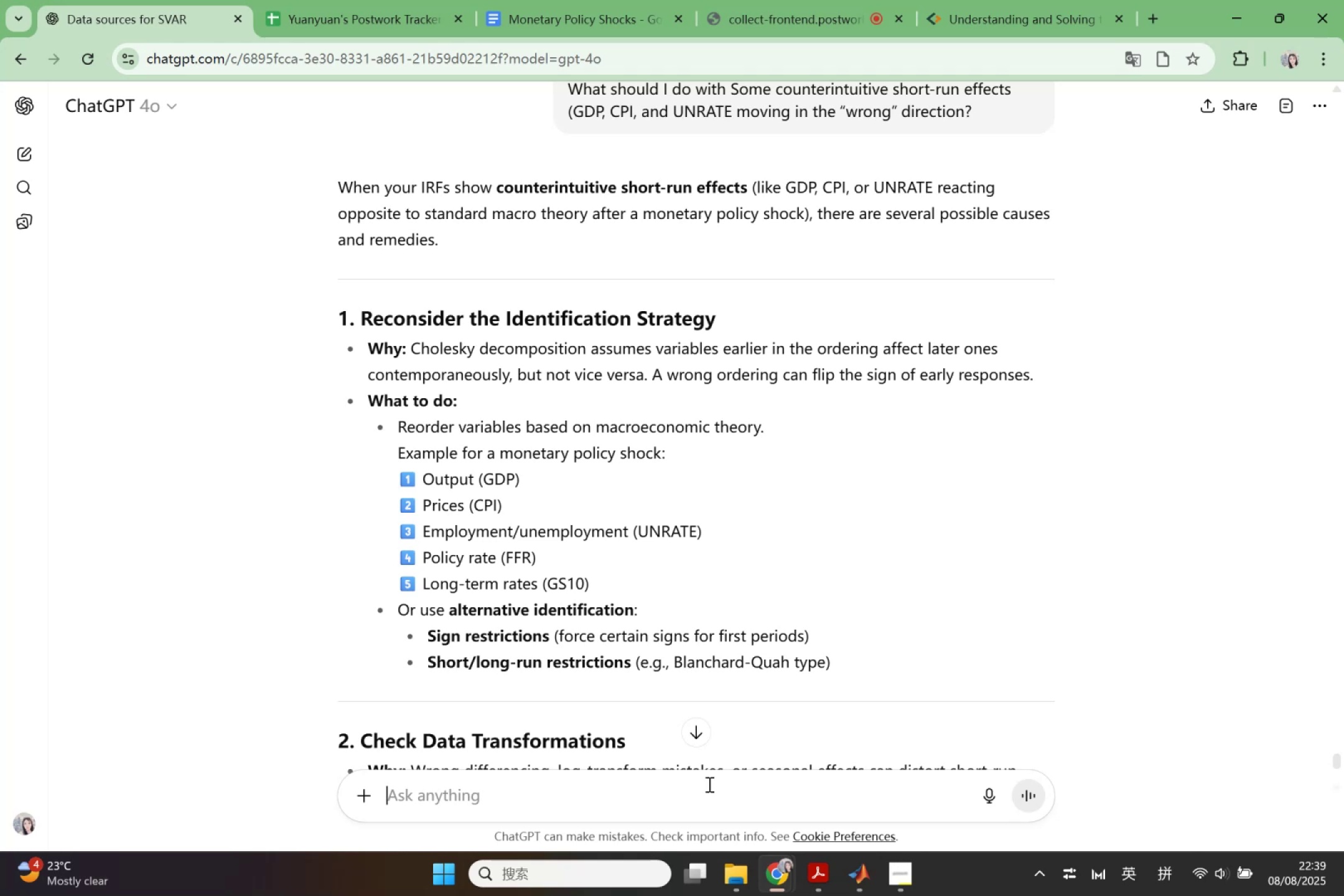 
wait(29.48)
 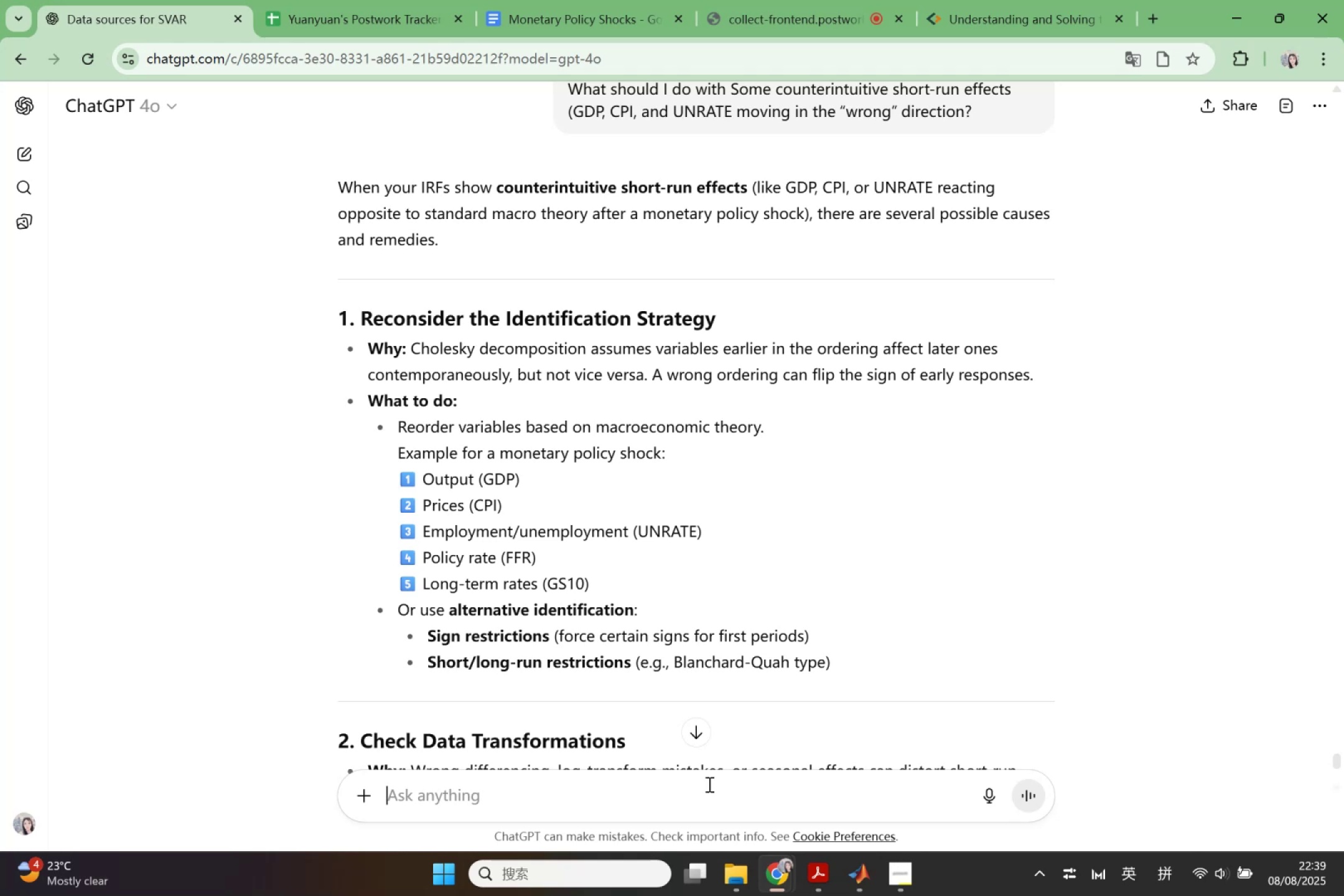 
scroll: coordinate [662, 701], scroll_direction: down, amount: 2.0
 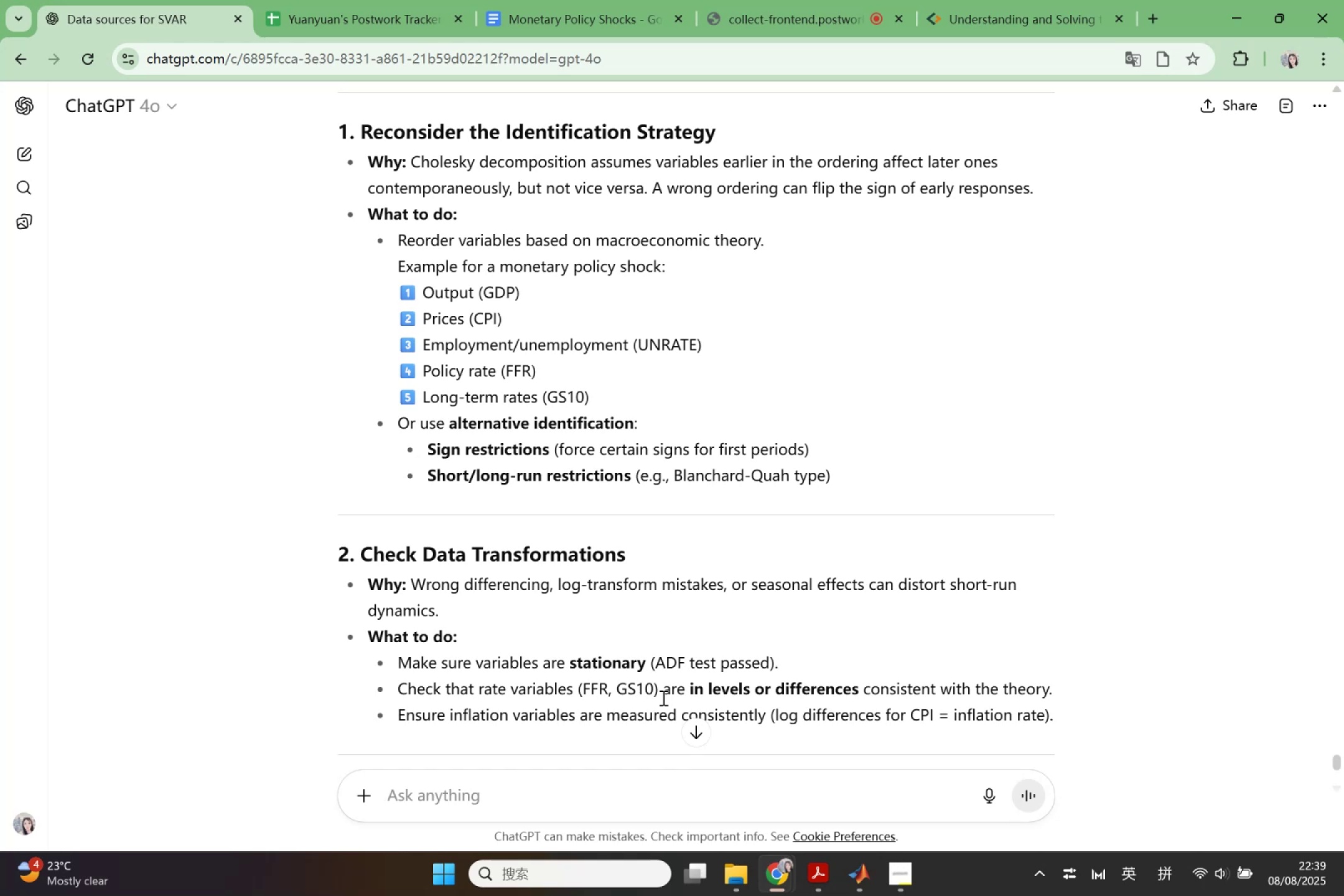 
wait(24.89)
 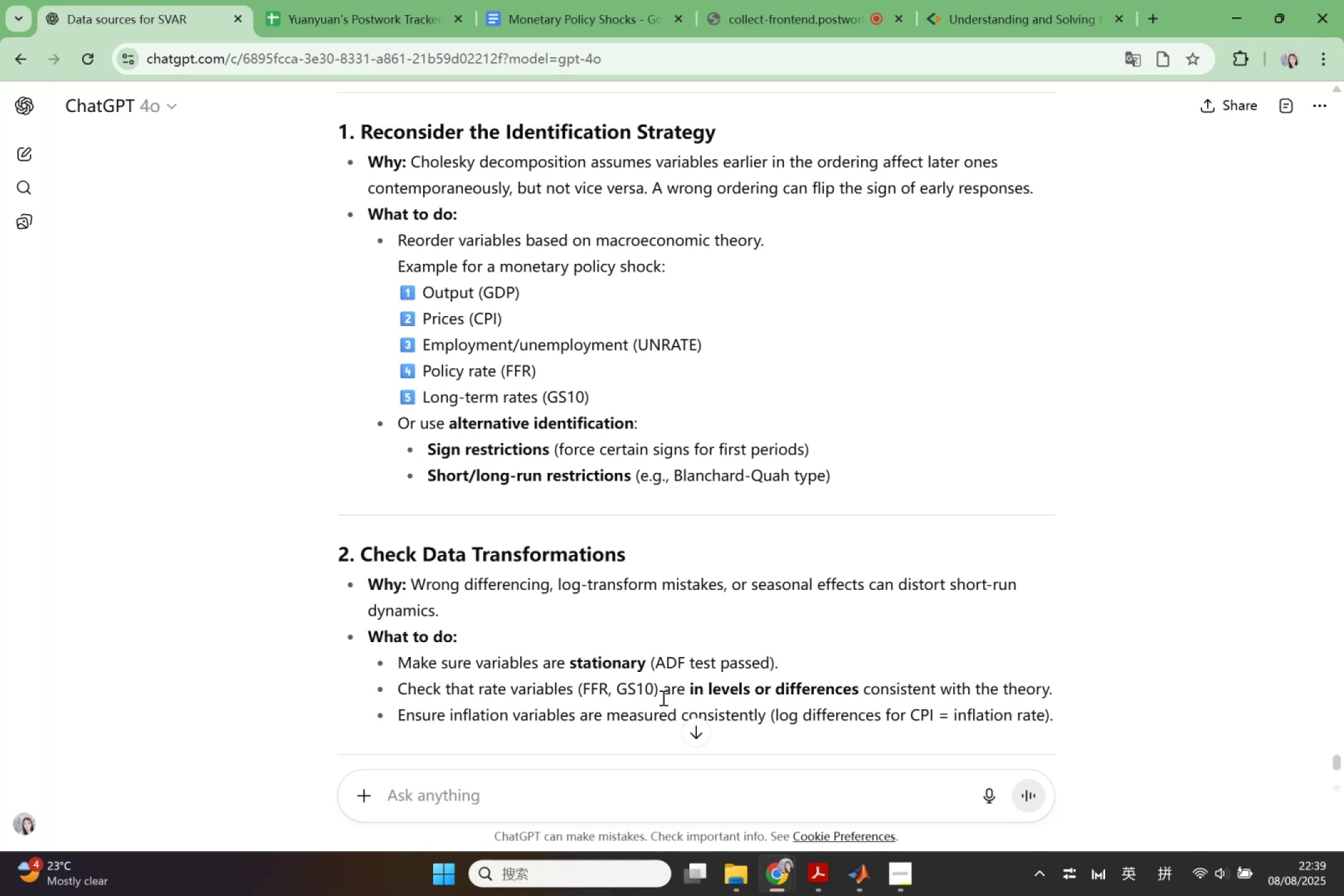 
scroll: coordinate [656, 707], scroll_direction: down, amount: 2.0
 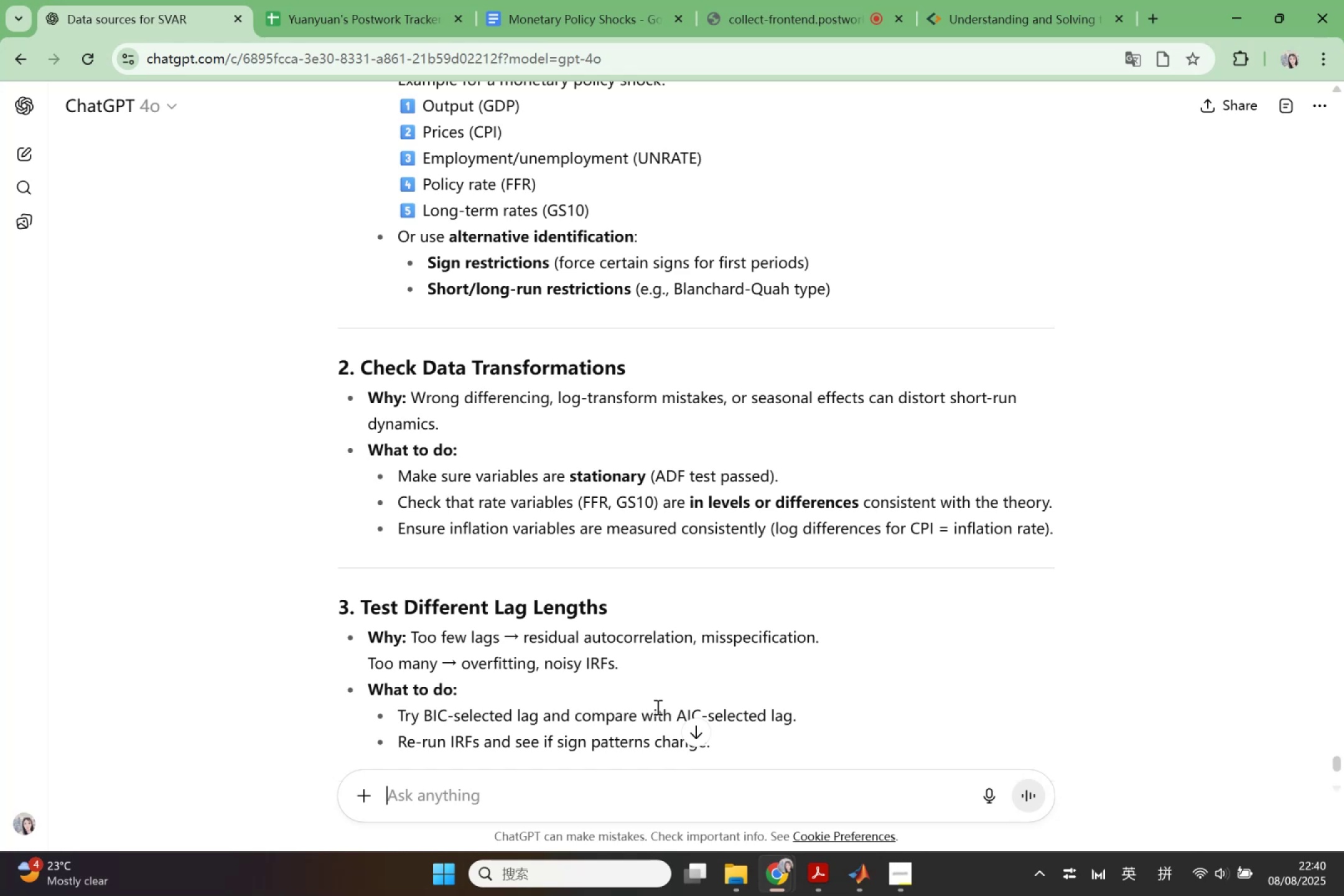 
wait(39.54)
 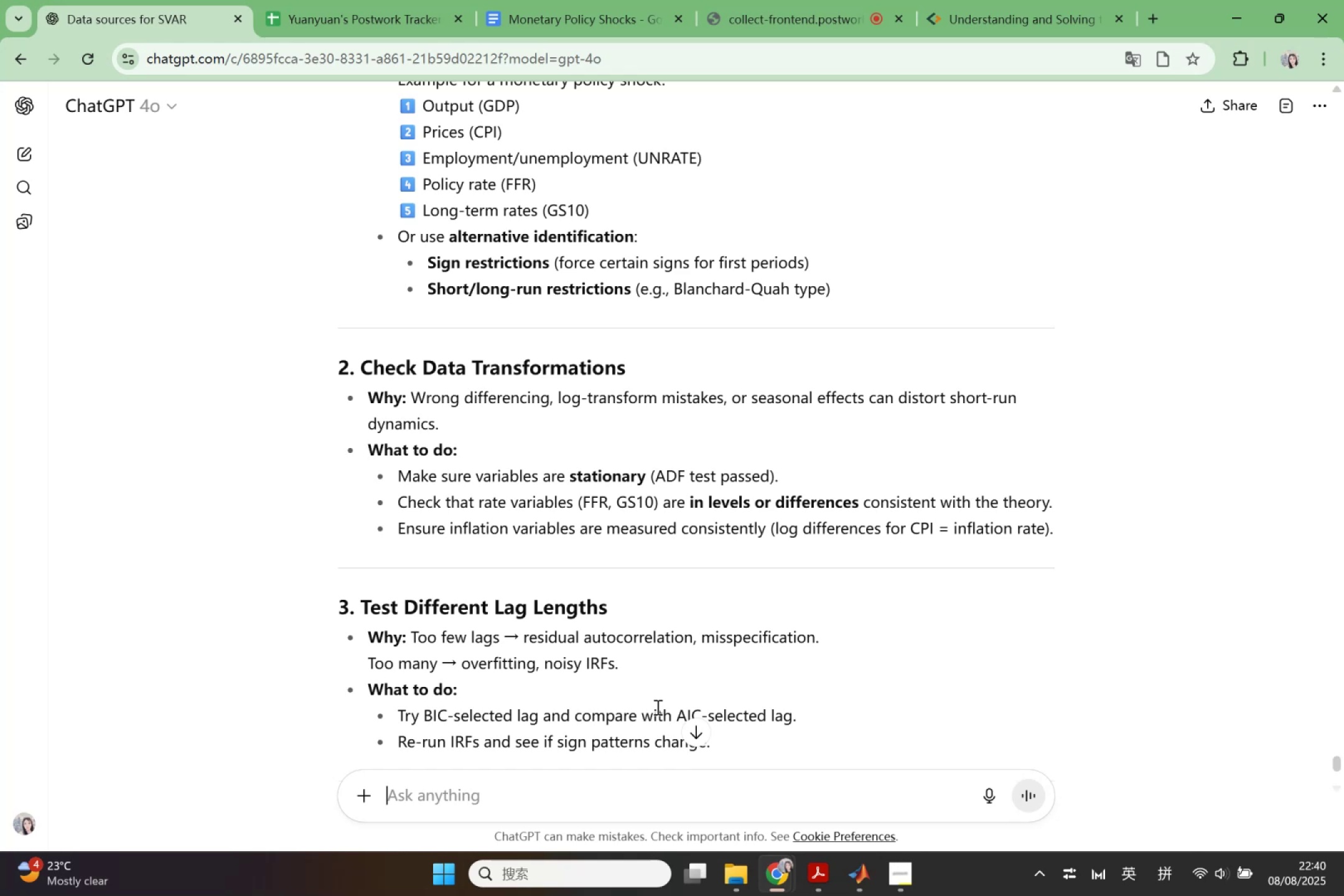 
left_click([733, 778])
 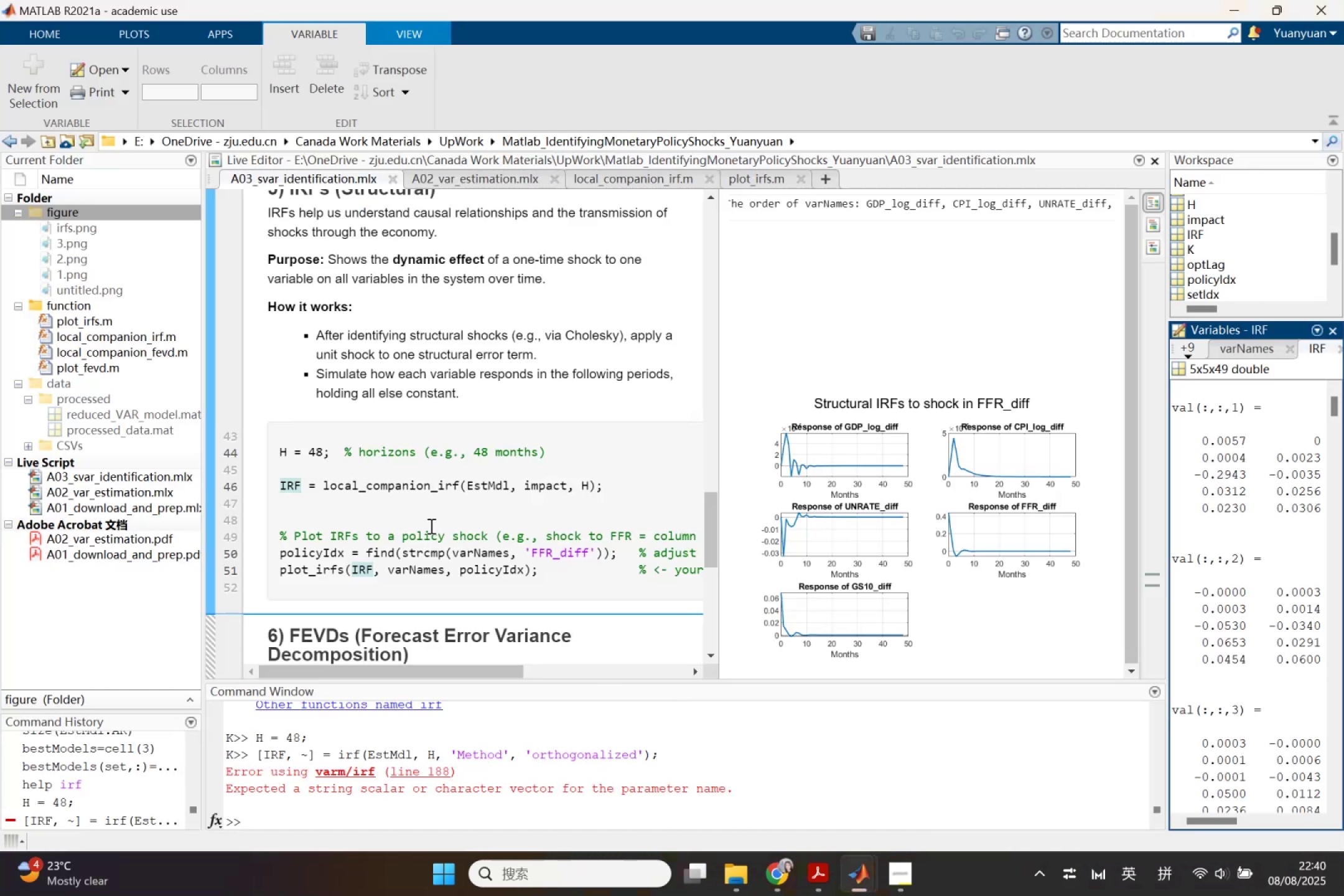 
left_click([431, 521])
 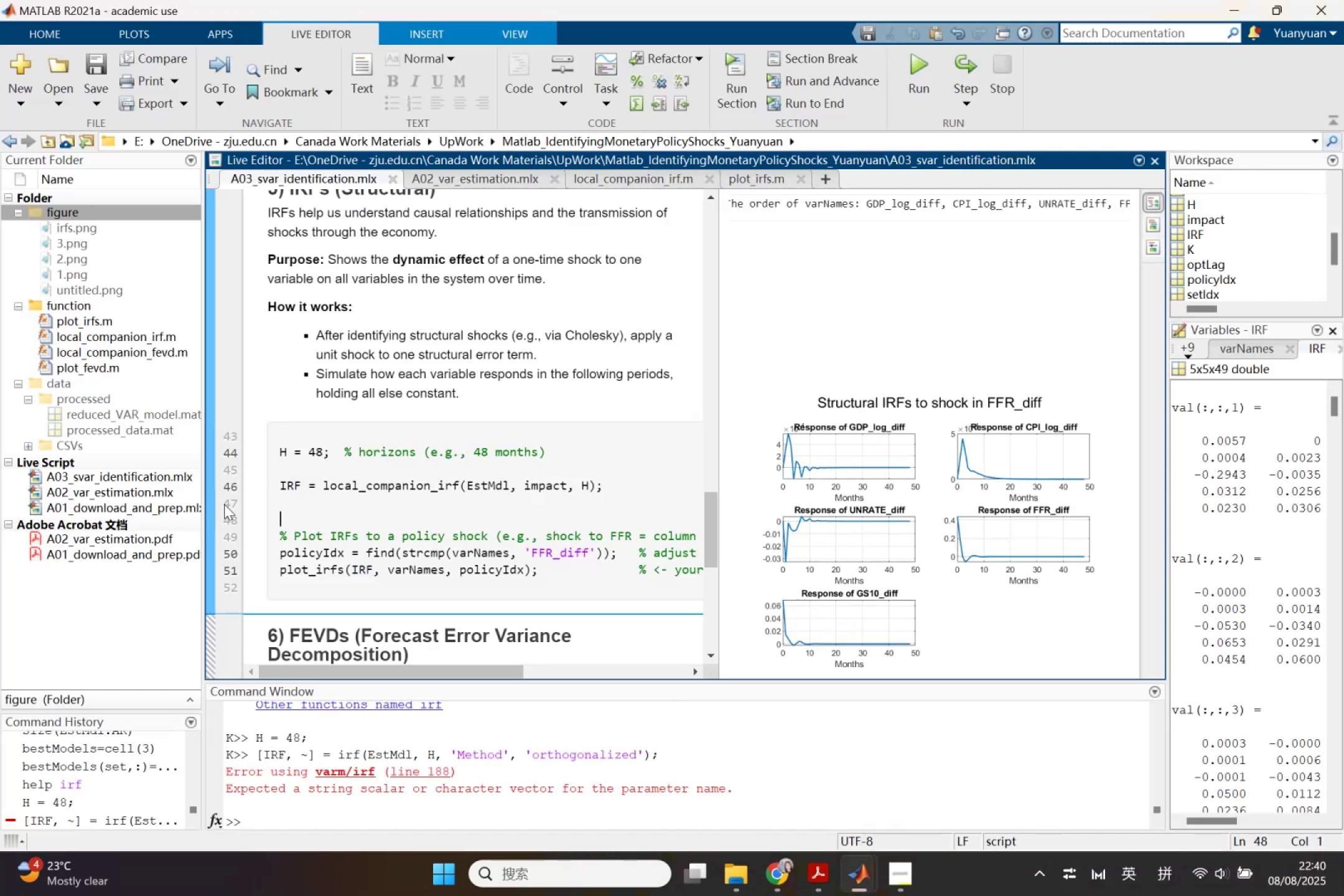 
left_click([212, 507])
 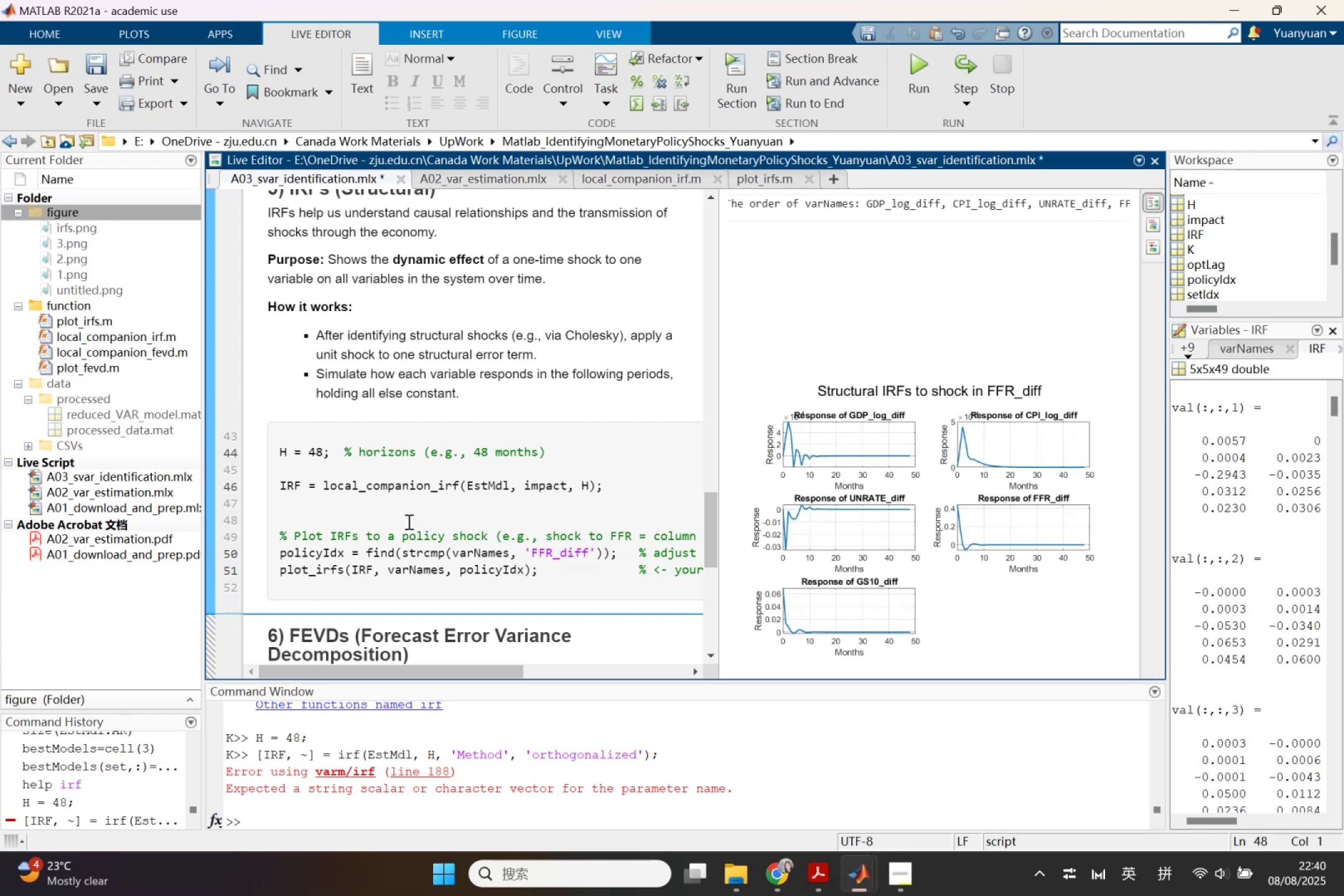 
wait(15.78)
 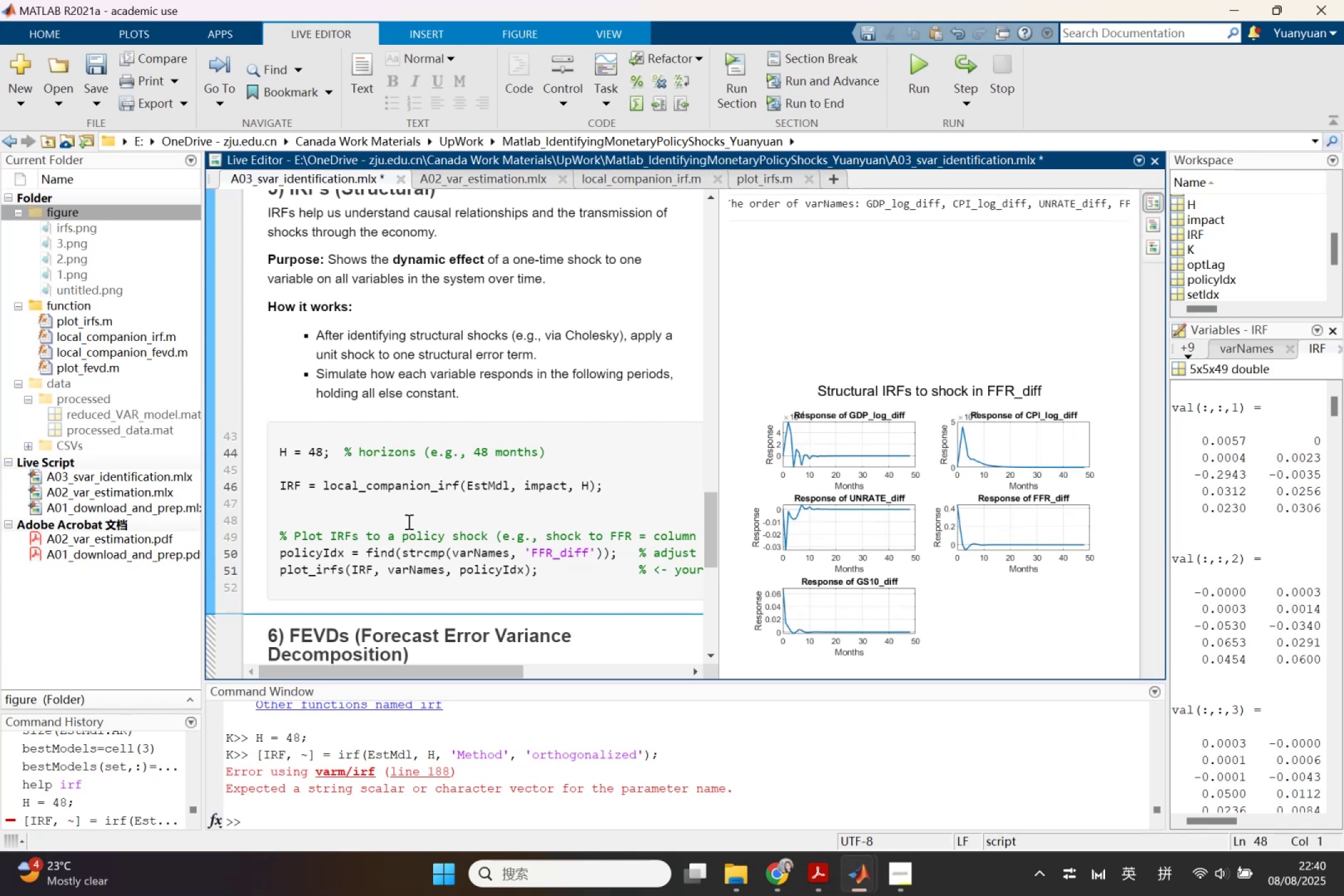 
left_click([729, 895])
 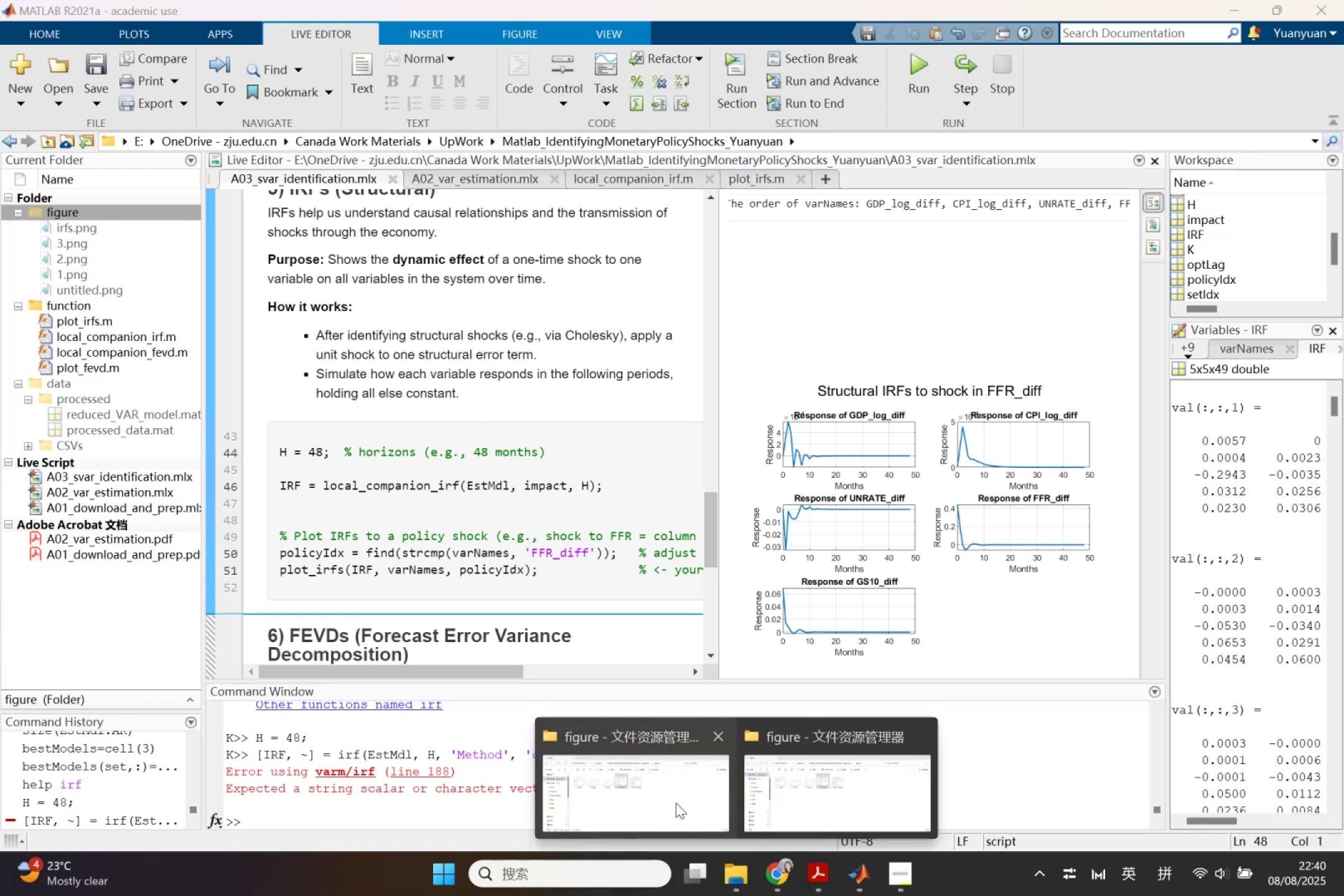 
left_click([676, 803])
 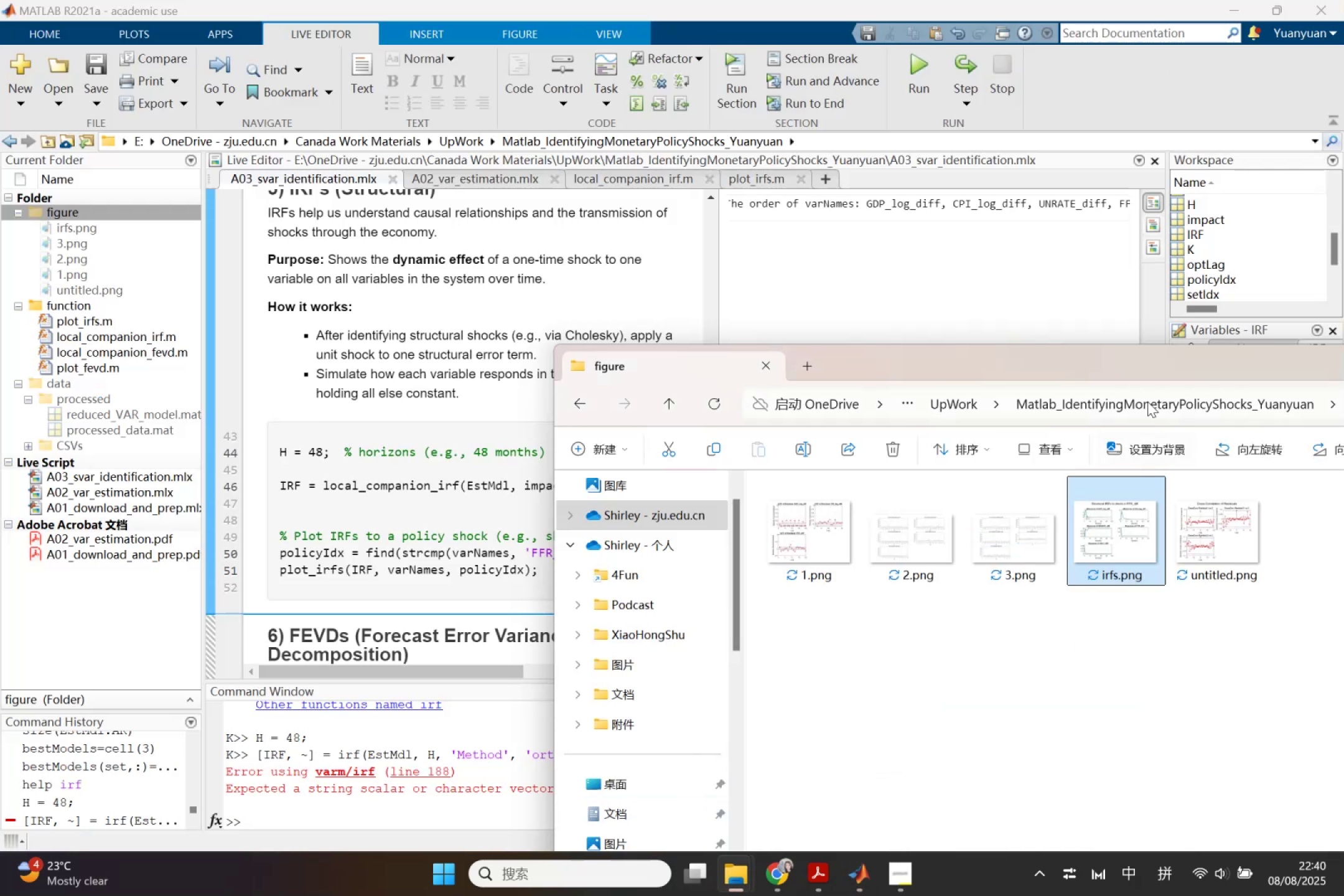 
left_click_drag(start_coordinate=[1126, 375], to_coordinate=[602, 655])
 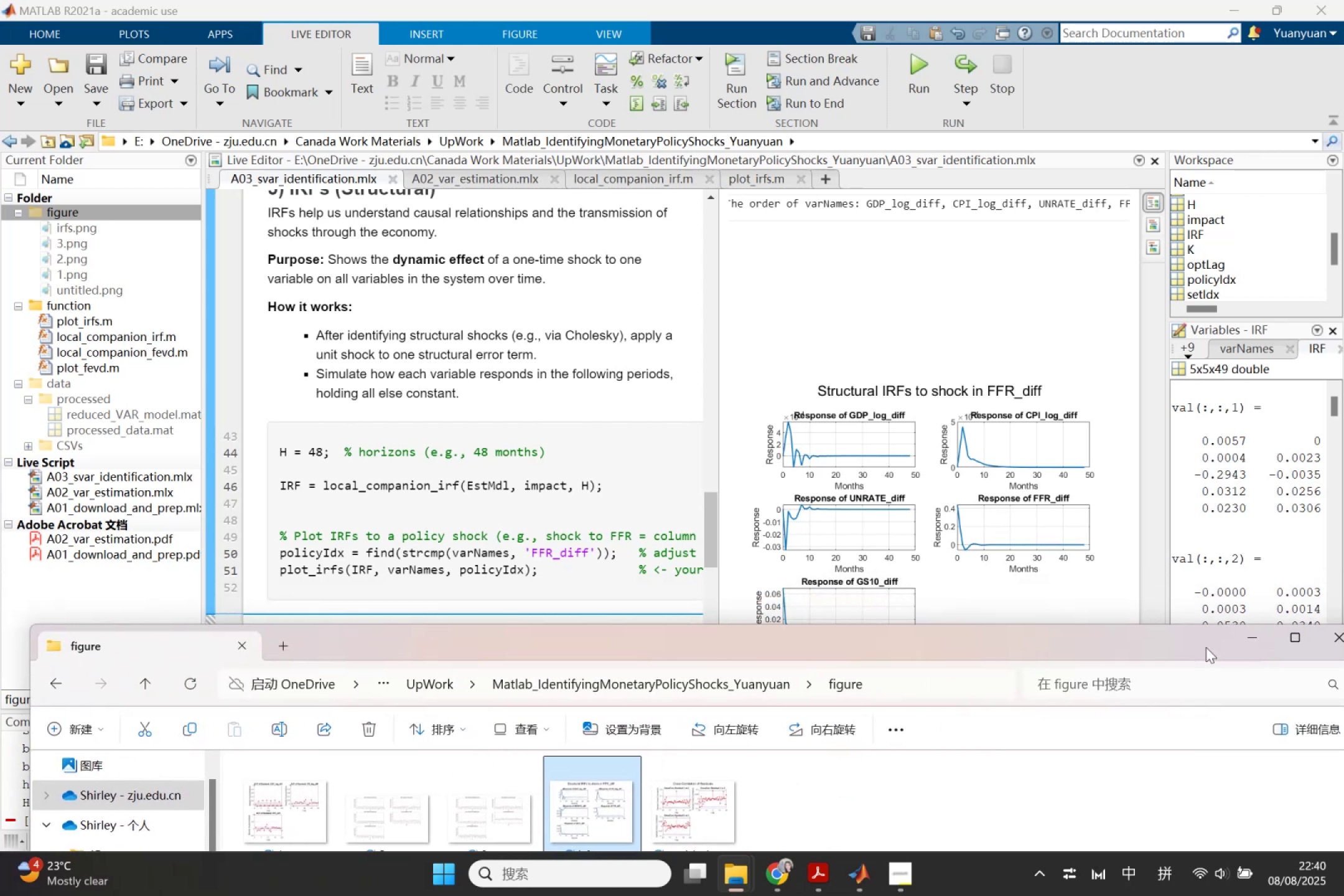 
left_click_drag(start_coordinate=[1208, 644], to_coordinate=[1022, 679])
 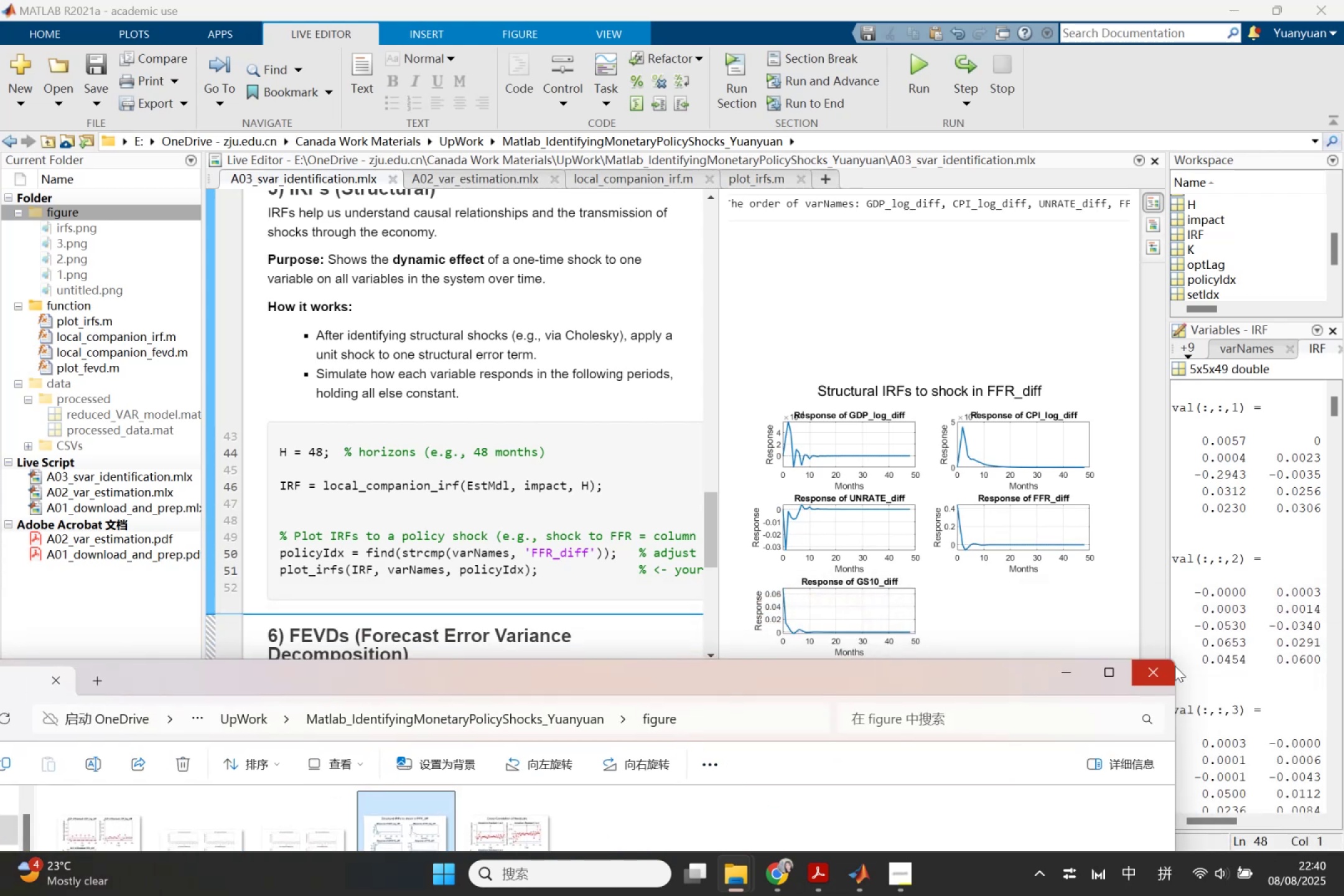 
left_click([1149, 670])
 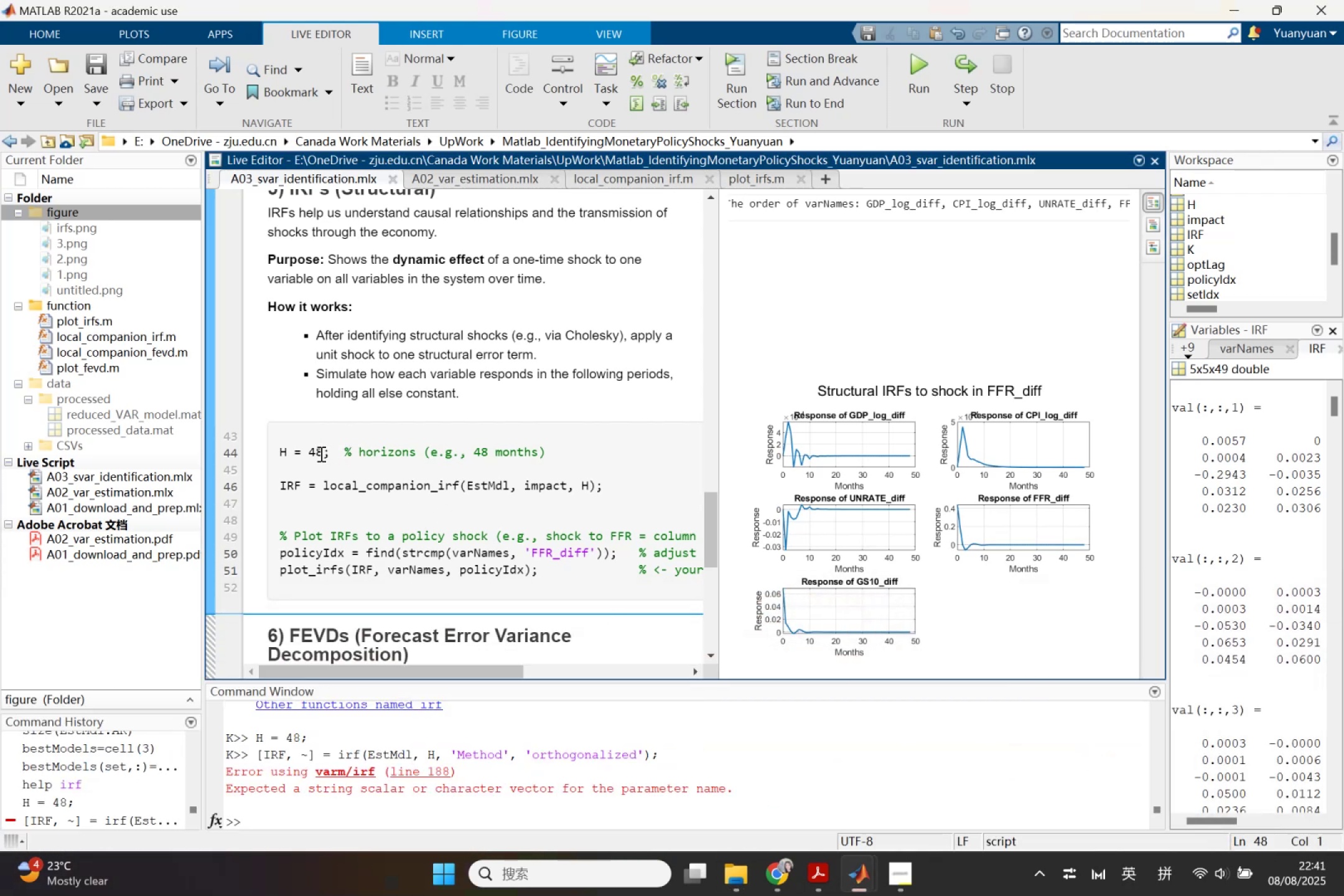 
left_click_drag(start_coordinate=[322, 454], to_coordinate=[306, 454])
 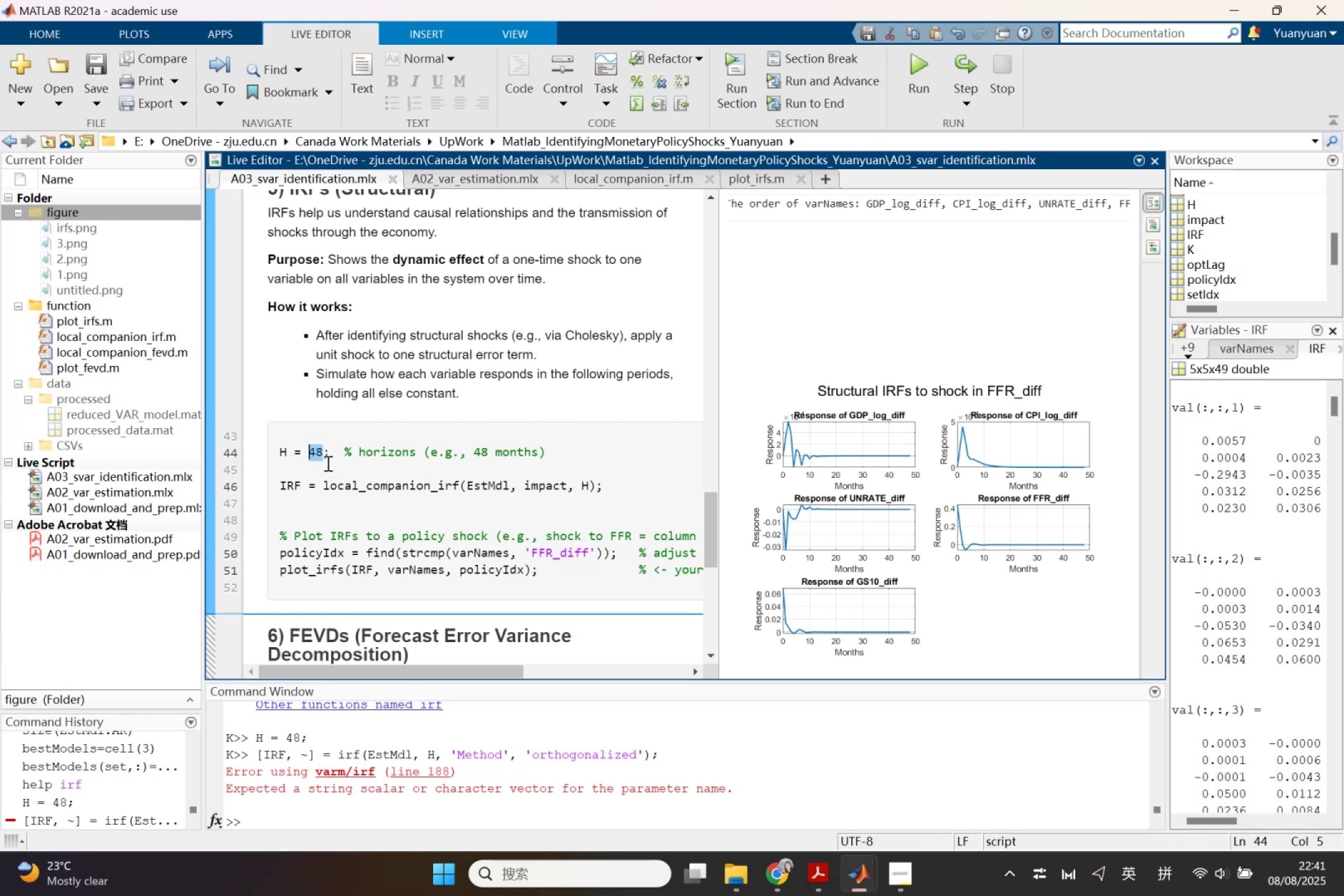 
wait(14.51)
 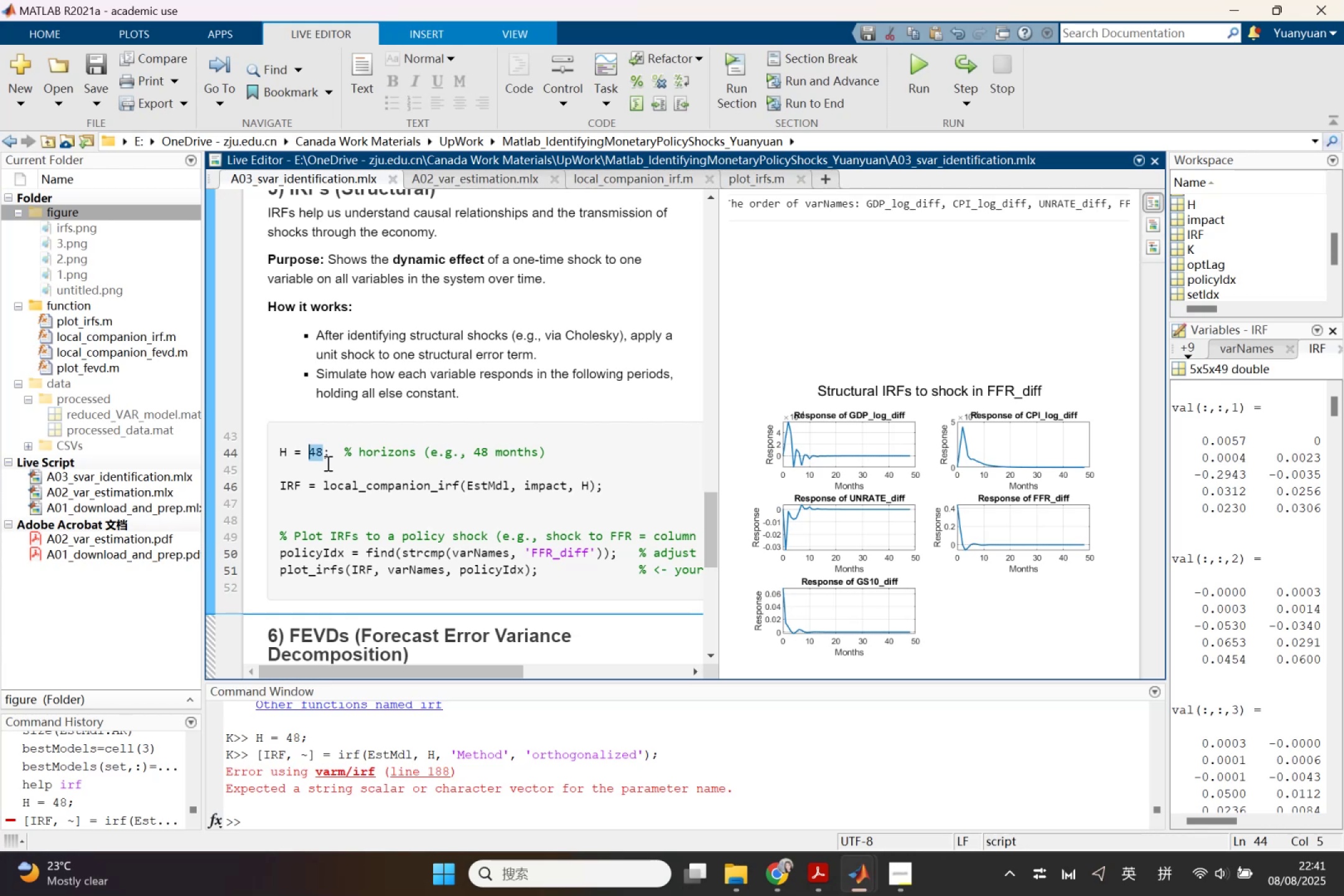 
type(60)
 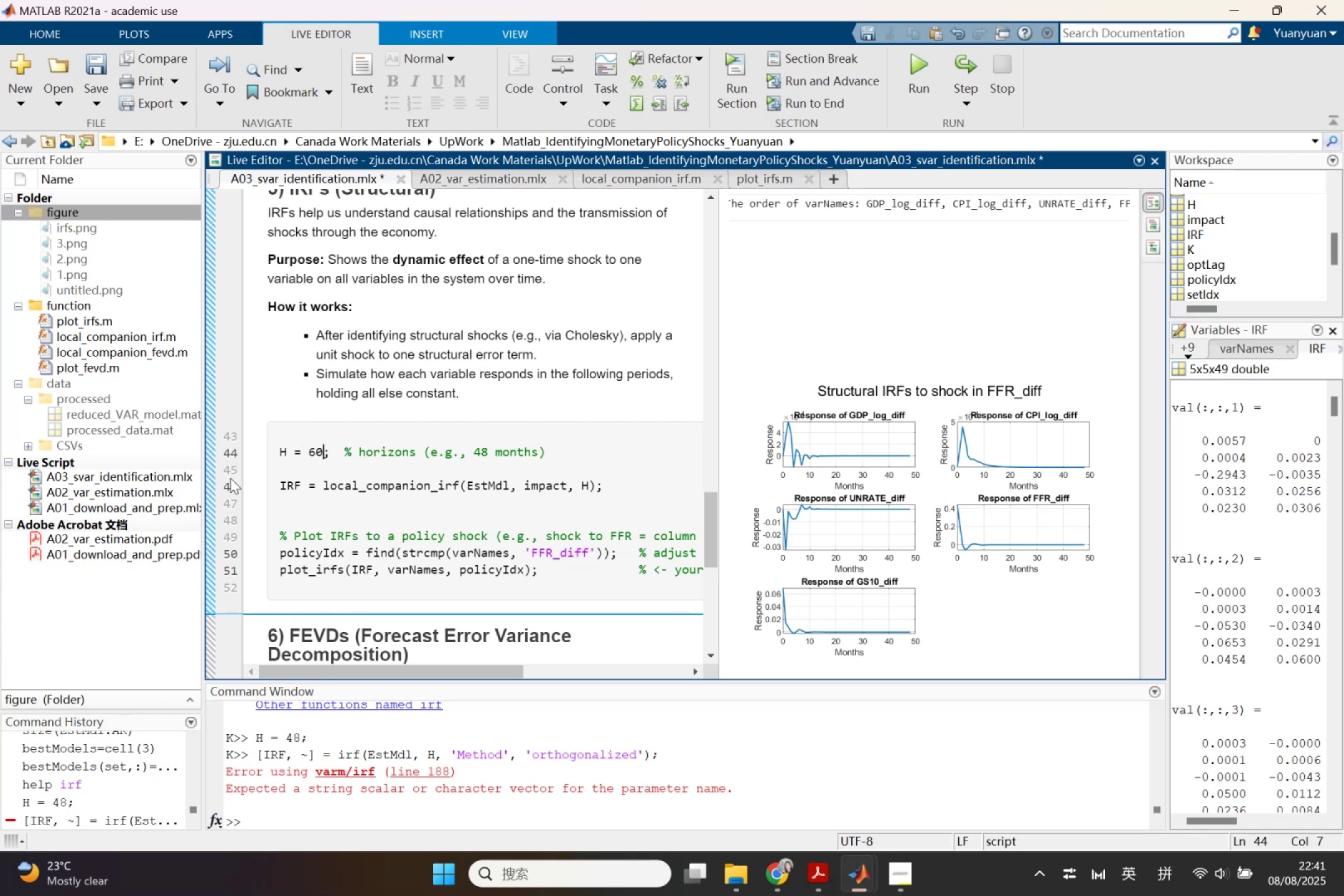 
left_click([215, 491])
 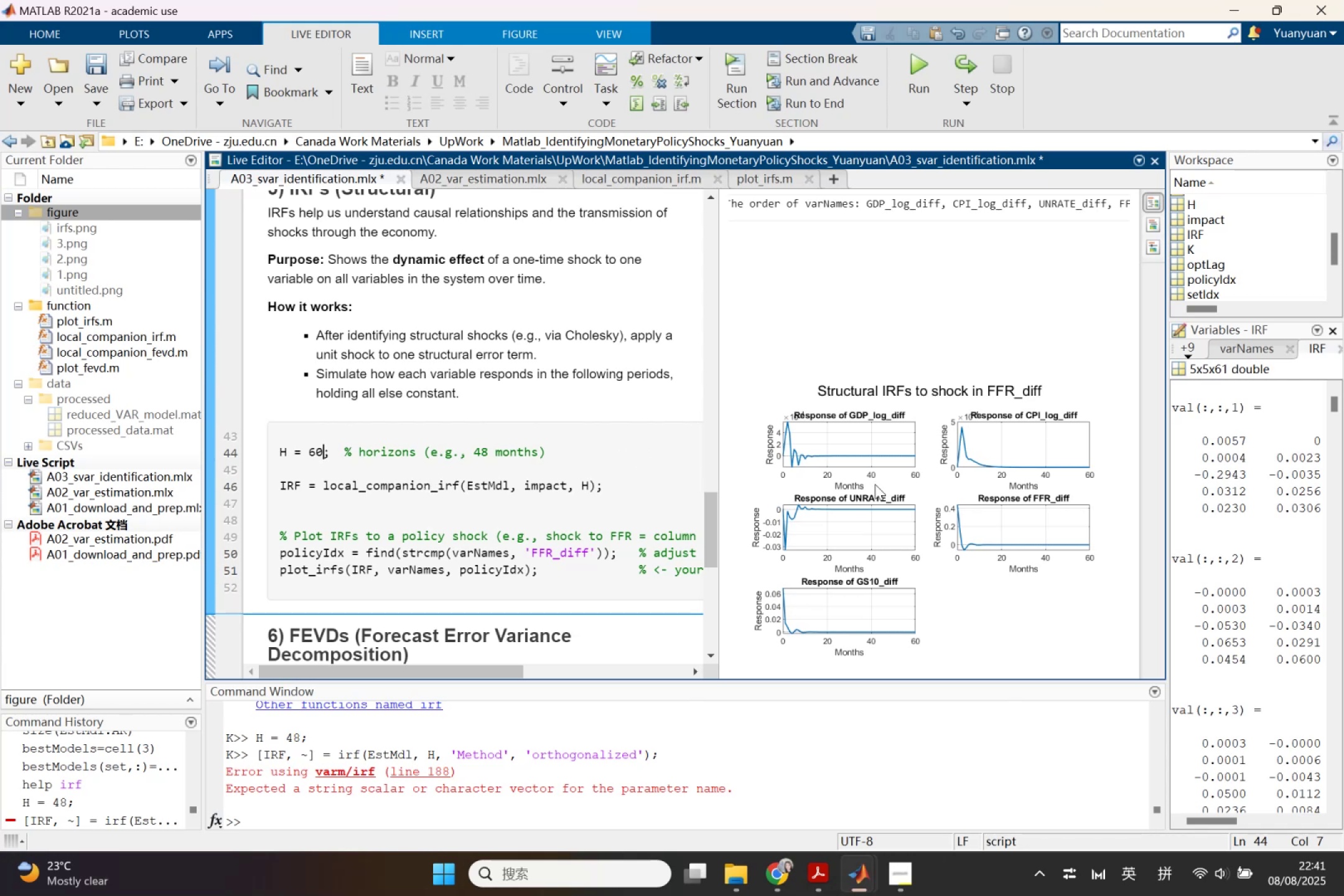 
wait(17.06)
 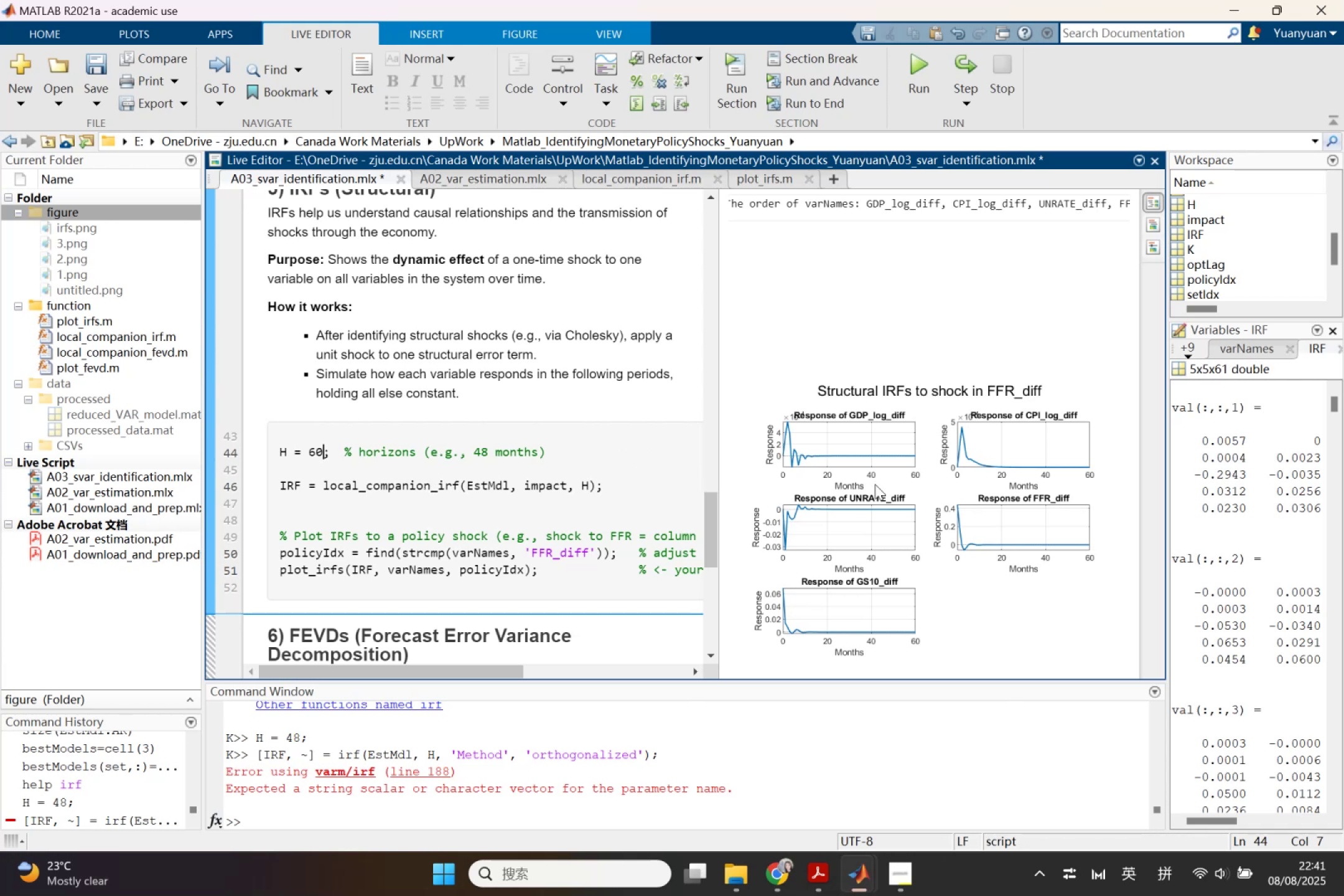 
left_click([762, 869])
 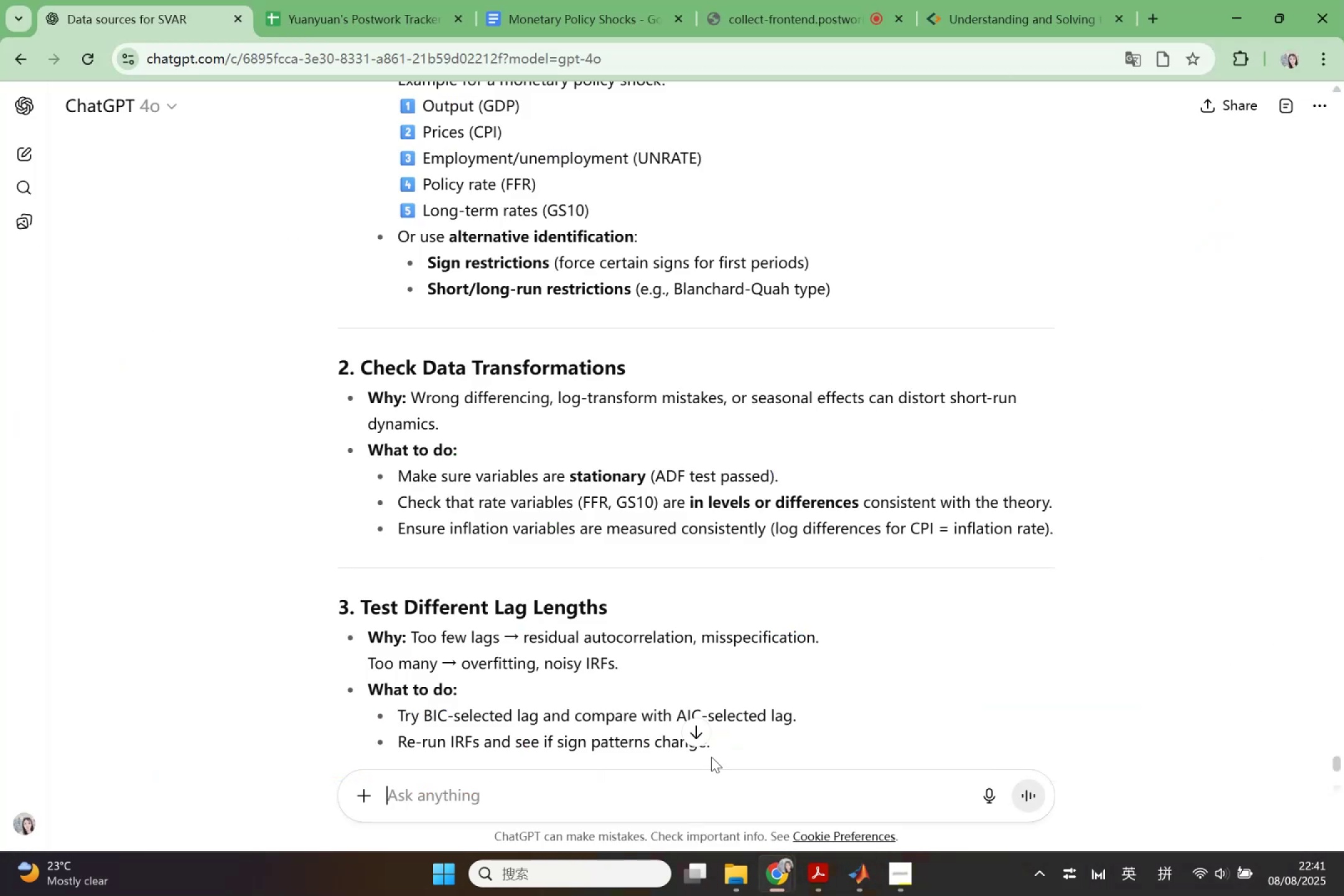 
scroll: coordinate [652, 638], scroll_direction: up, amount: 3.0
 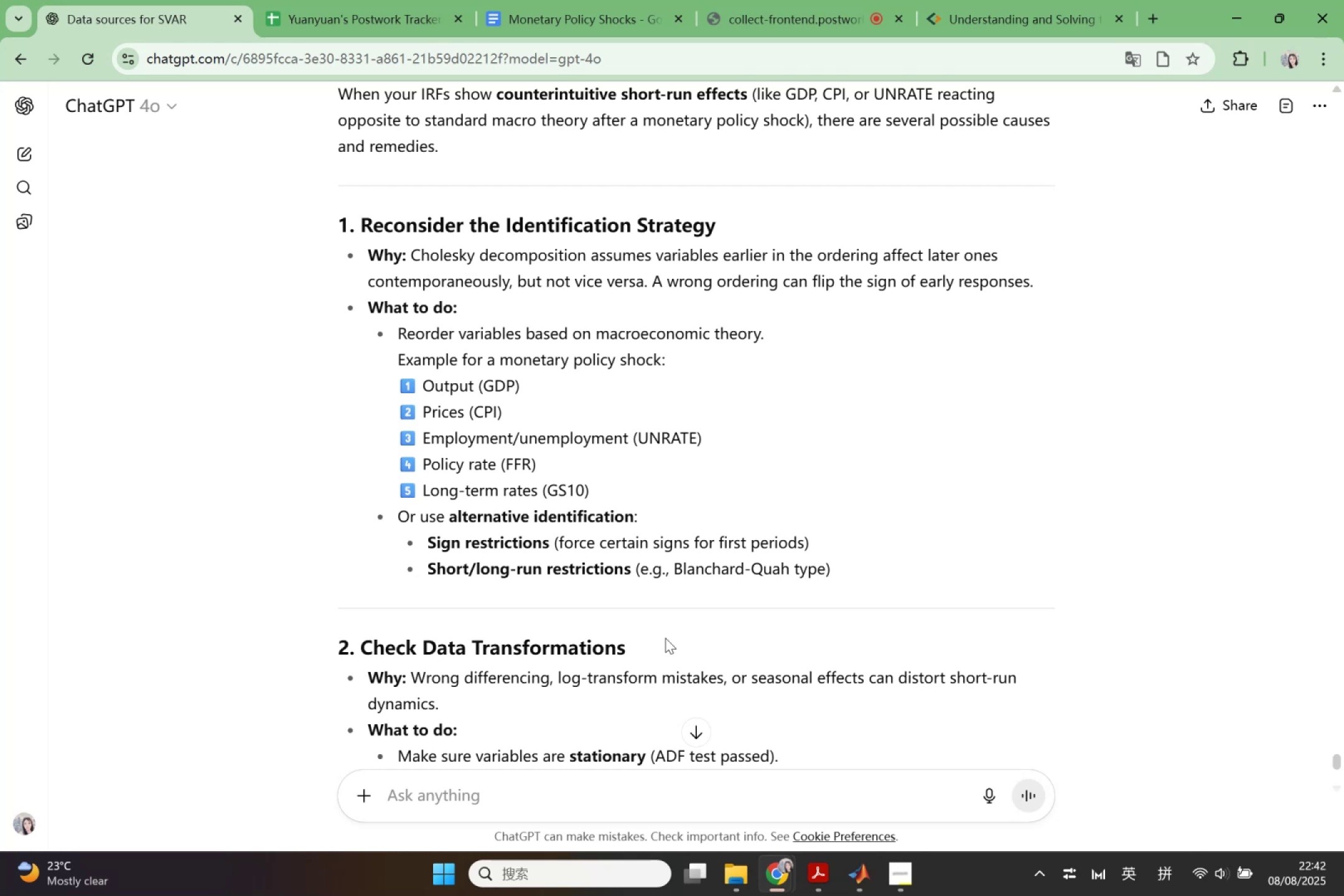 
wait(26.02)
 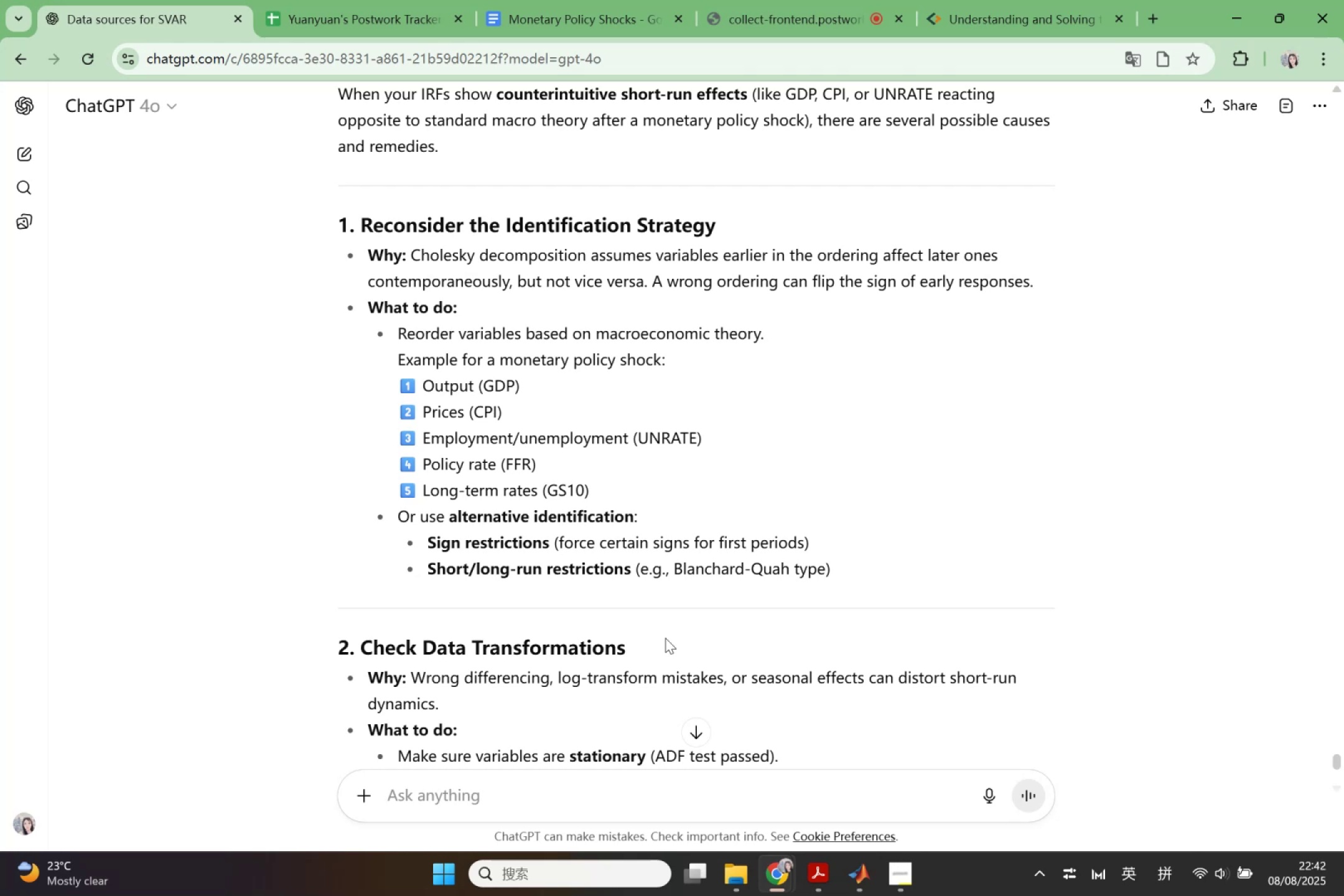 
left_click([803, 828])
 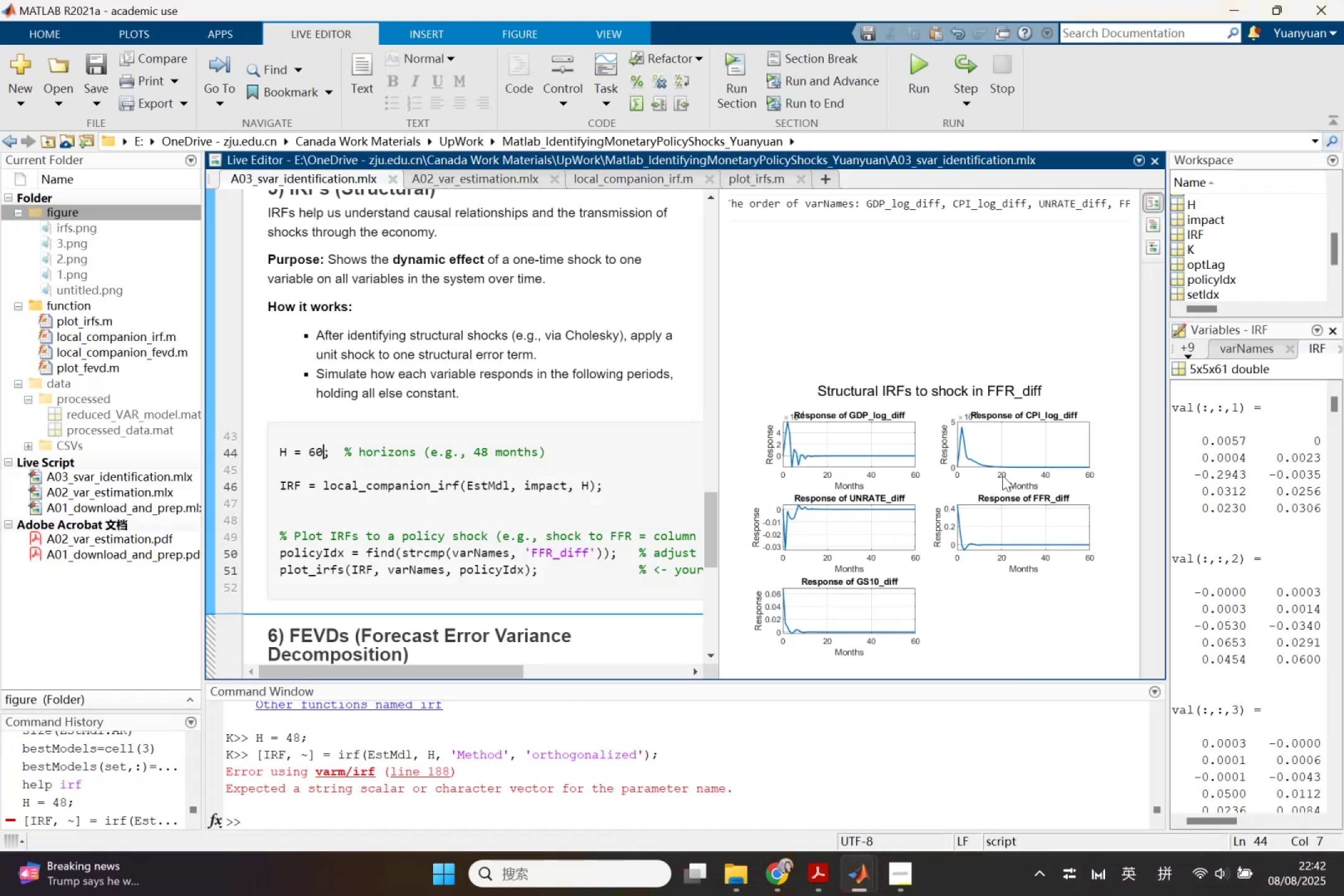 
scroll: coordinate [750, 504], scroll_direction: up, amount: 5.0
 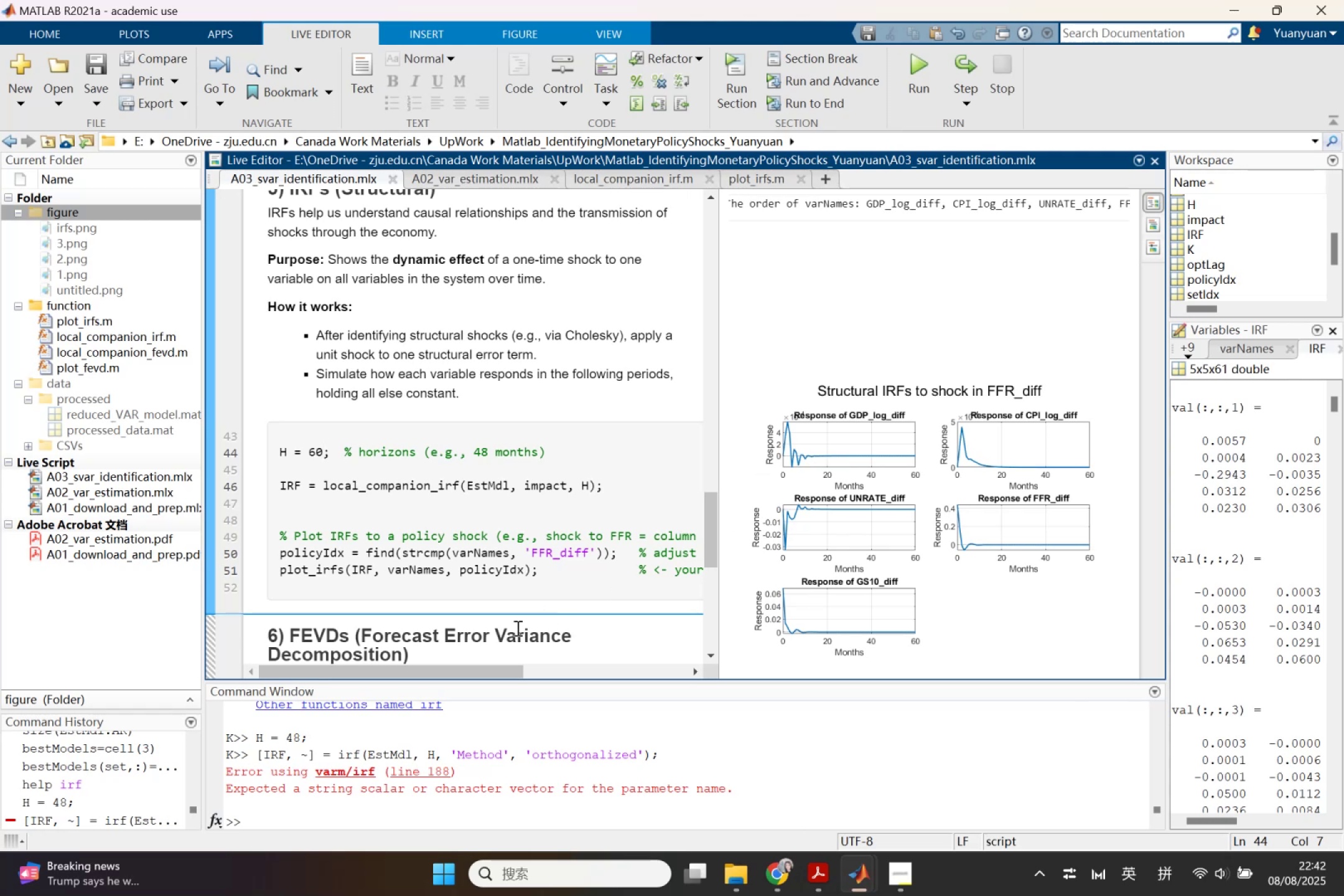 
left_click_drag(start_coordinate=[459, 666], to_coordinate=[620, 660])
 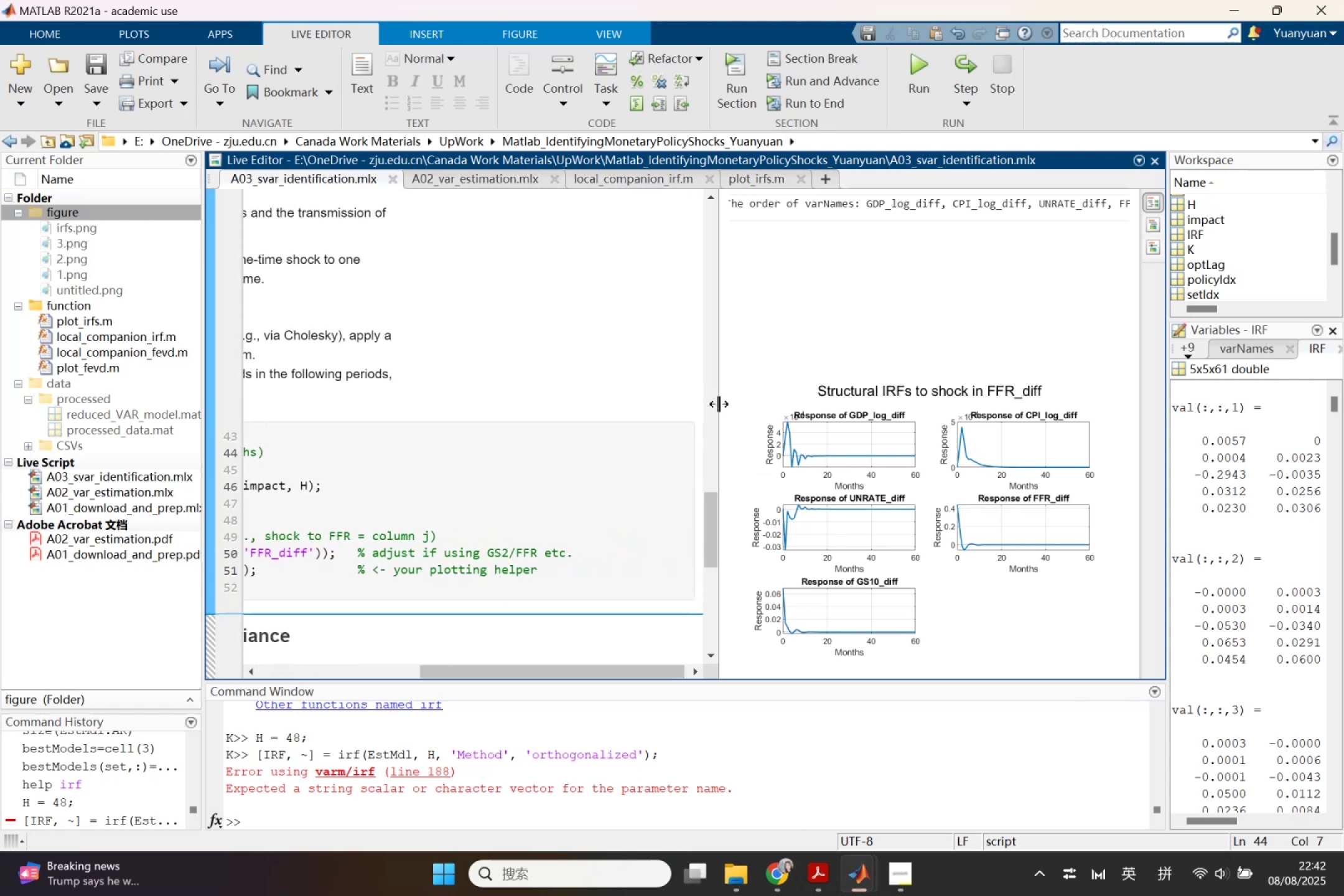 
left_click_drag(start_coordinate=[719, 404], to_coordinate=[552, 408])
 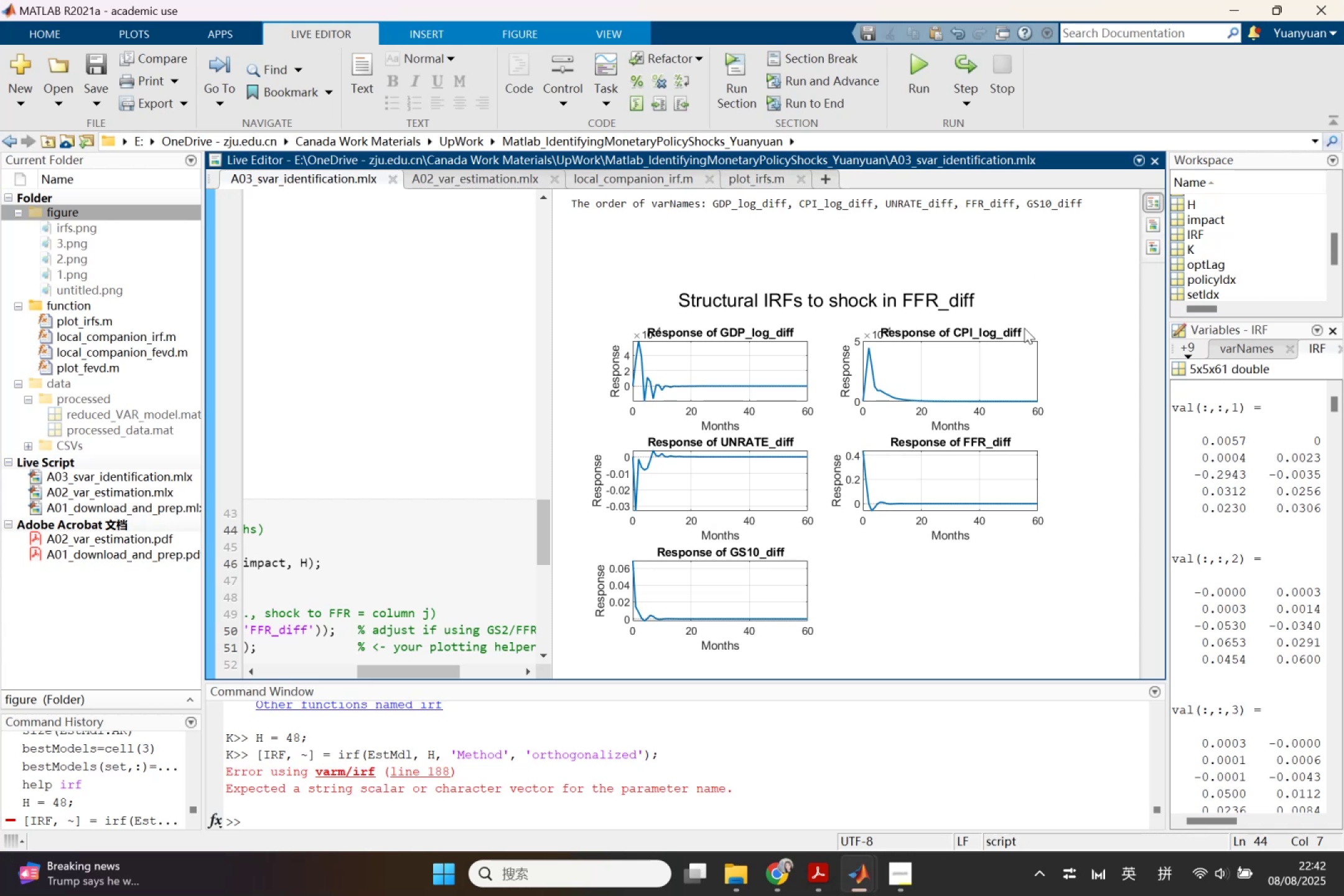 
wait(6.54)
 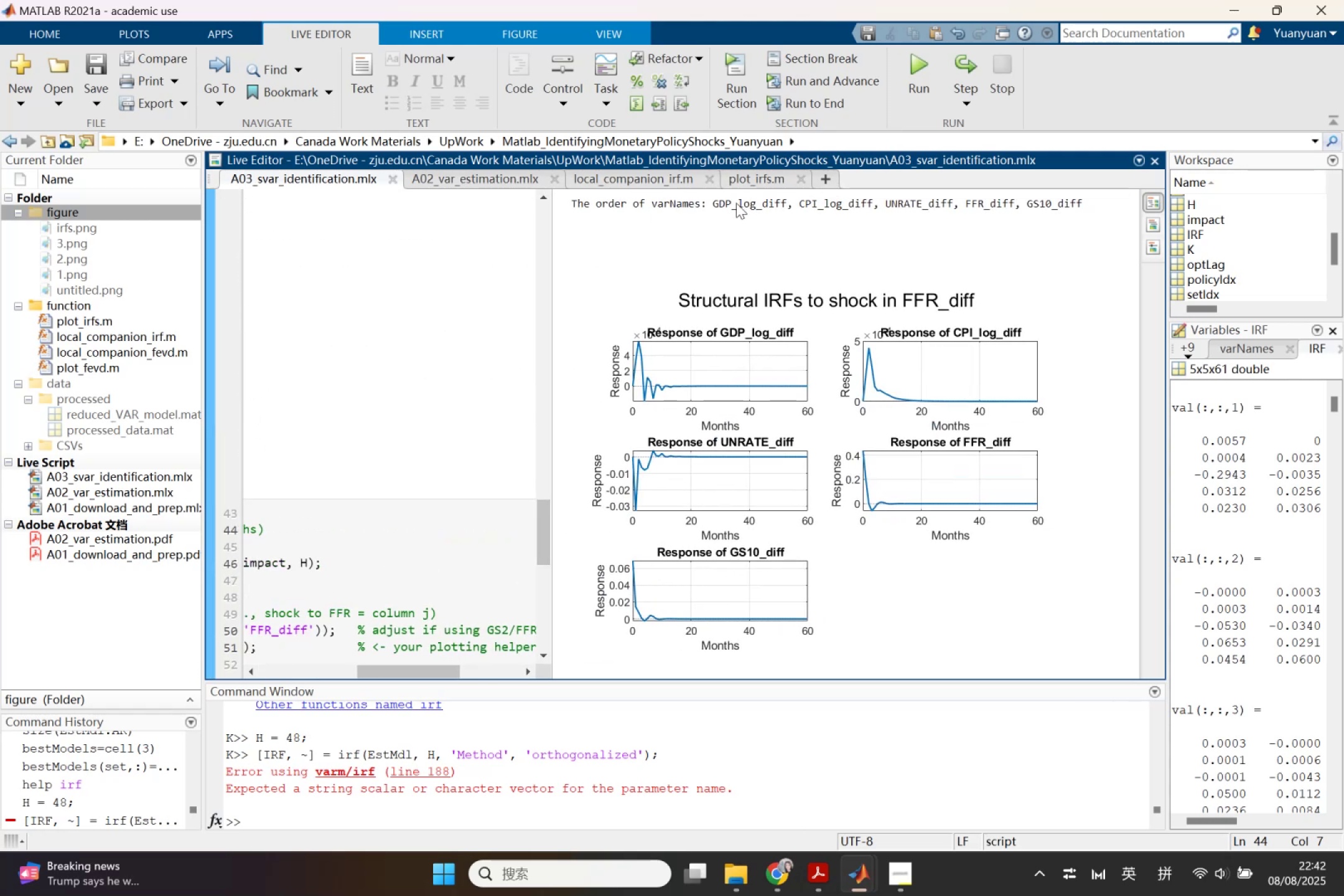 
scroll: coordinate [536, 489], scroll_direction: up, amount: 4.0
 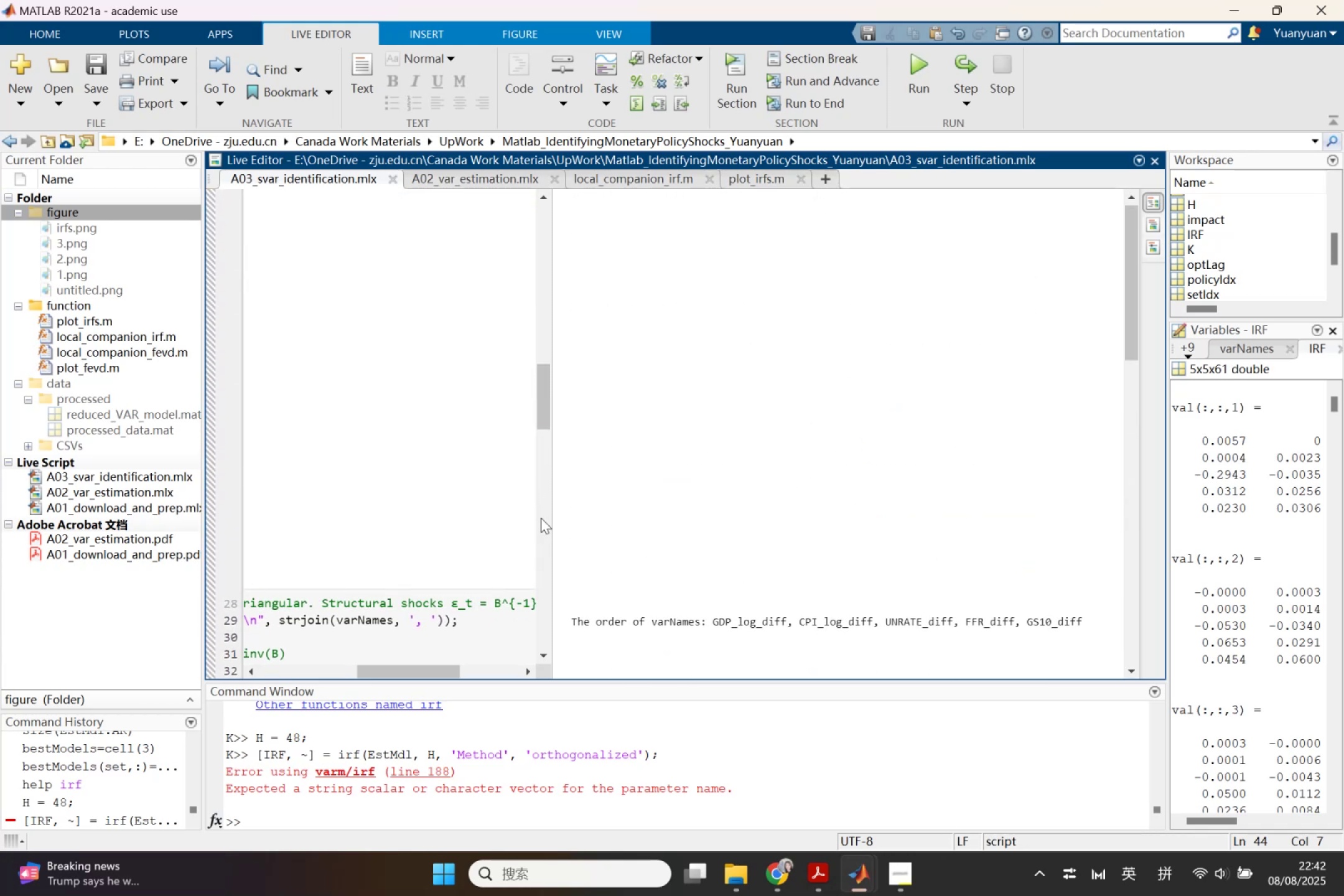 
left_click_drag(start_coordinate=[456, 673], to_coordinate=[336, 683])
 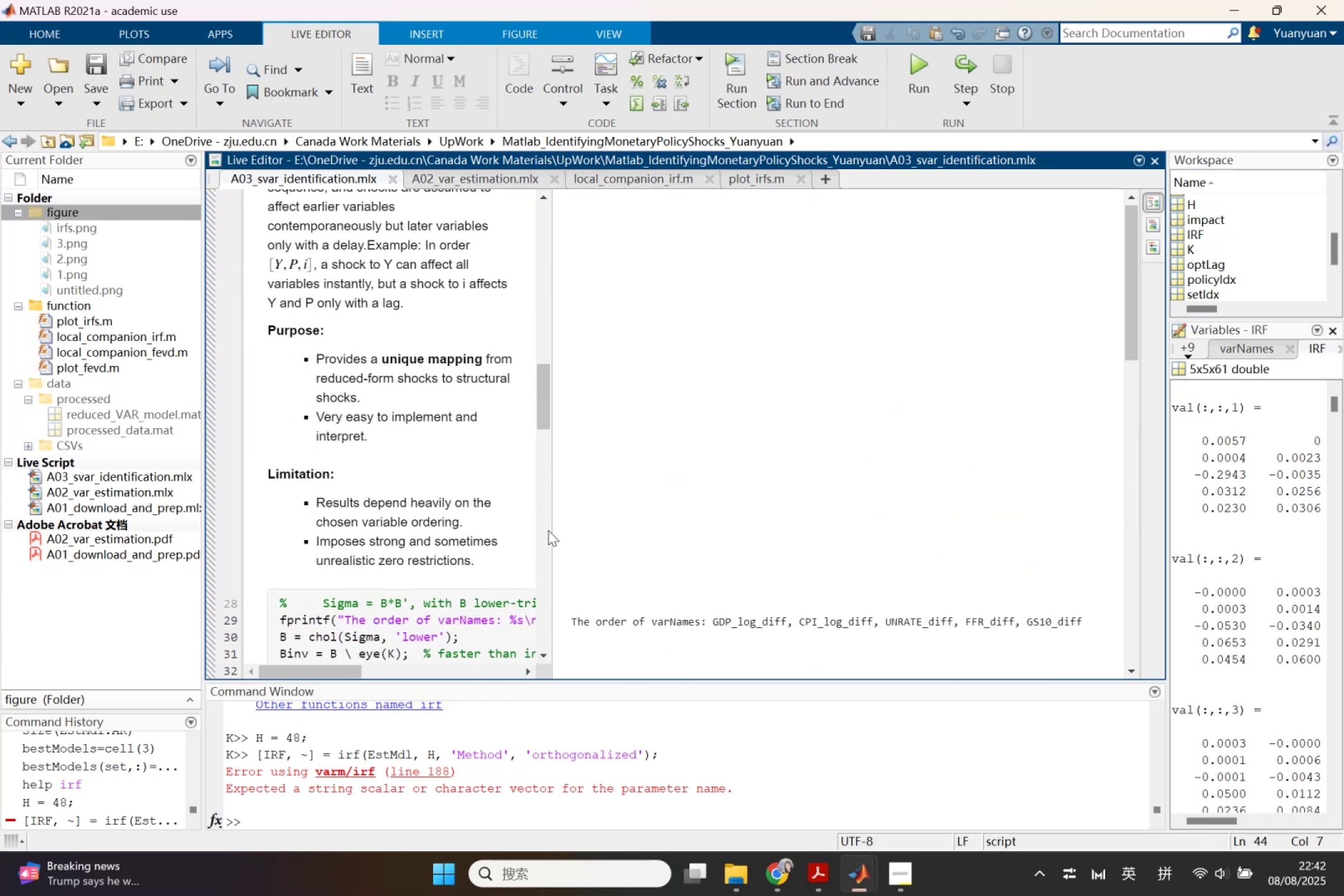 
left_click_drag(start_coordinate=[553, 531], to_coordinate=[800, 530])
 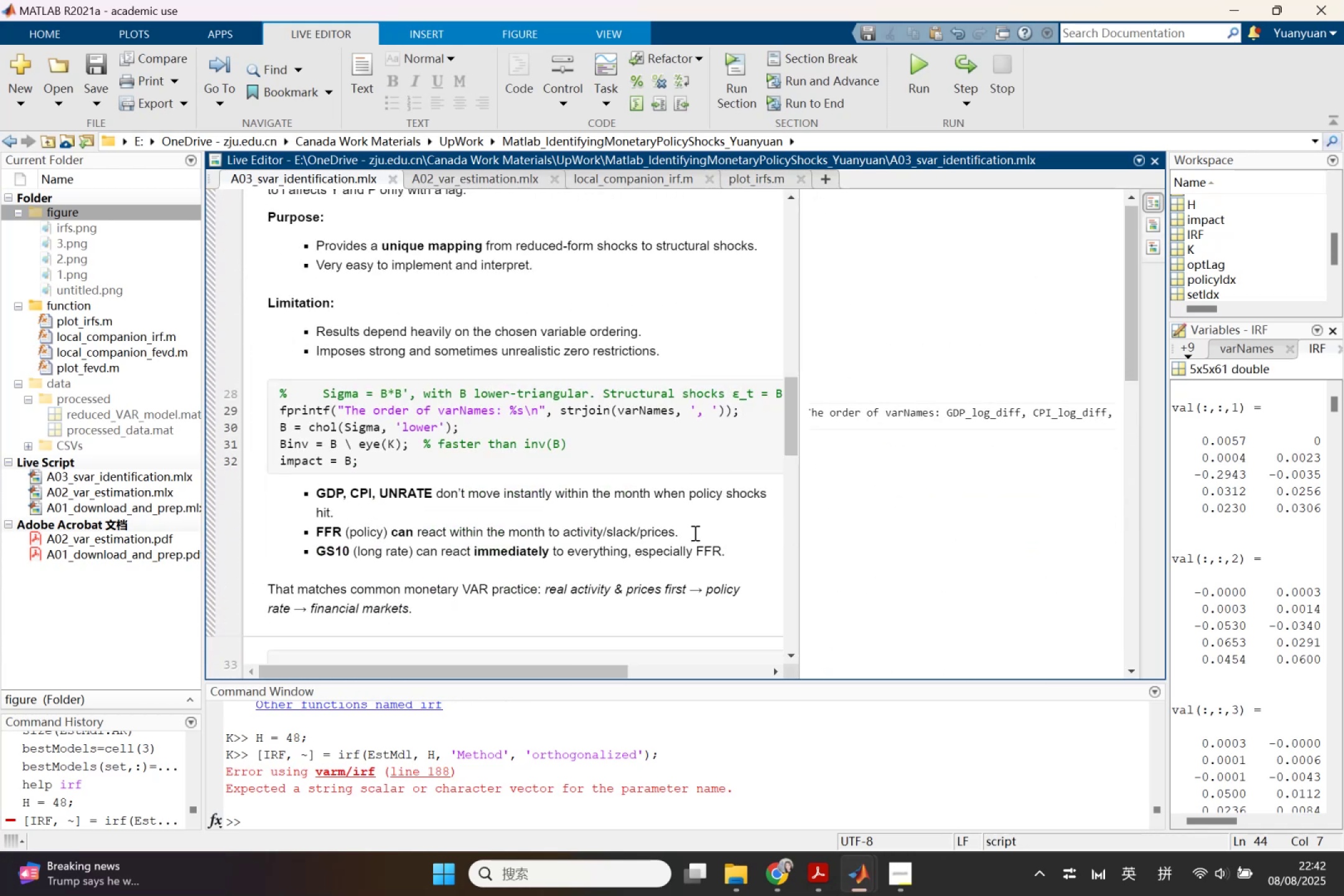 
scroll: coordinate [616, 519], scroll_direction: up, amount: 9.0
 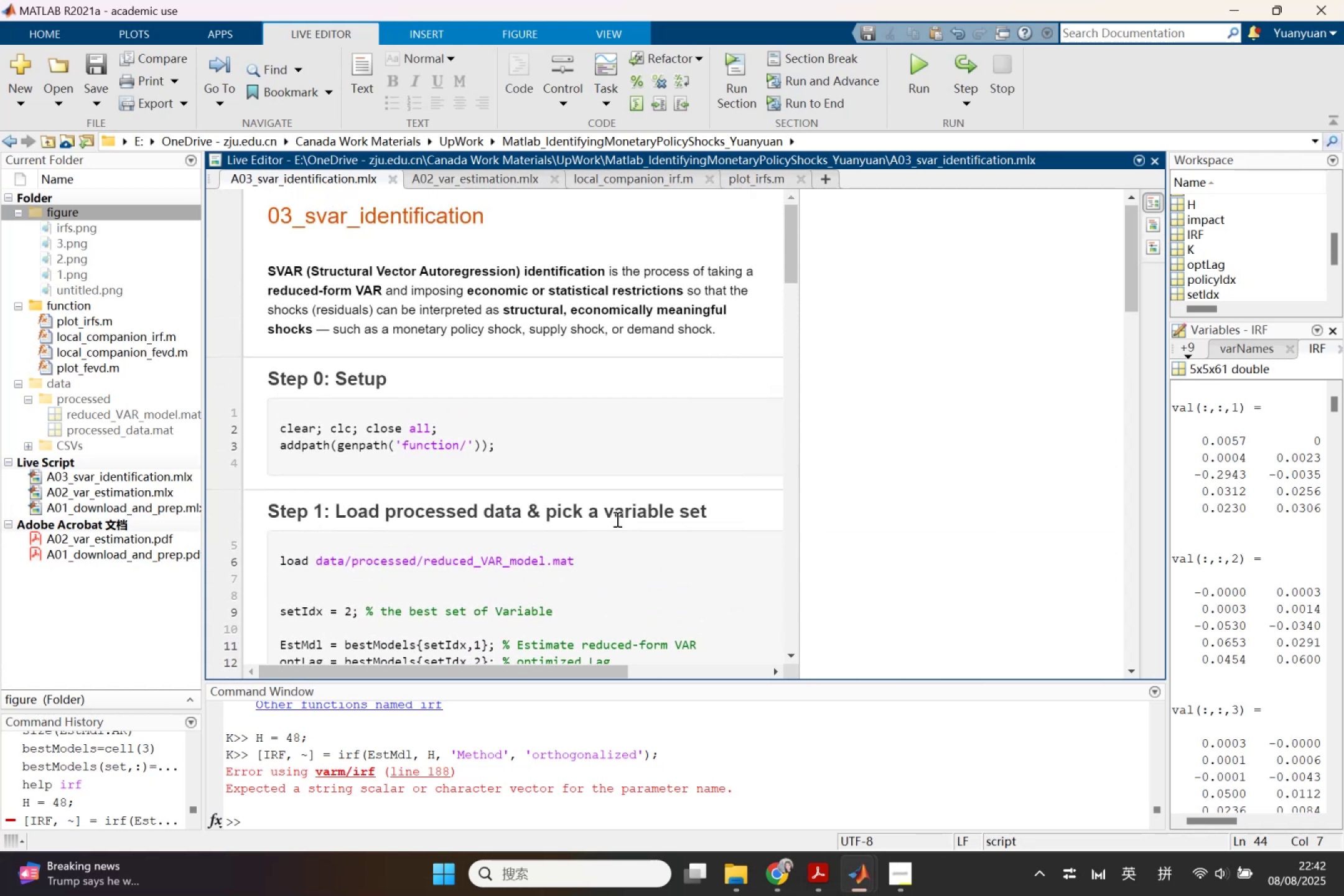 
scroll: coordinate [616, 519], scroll_direction: down, amount: 2.0
 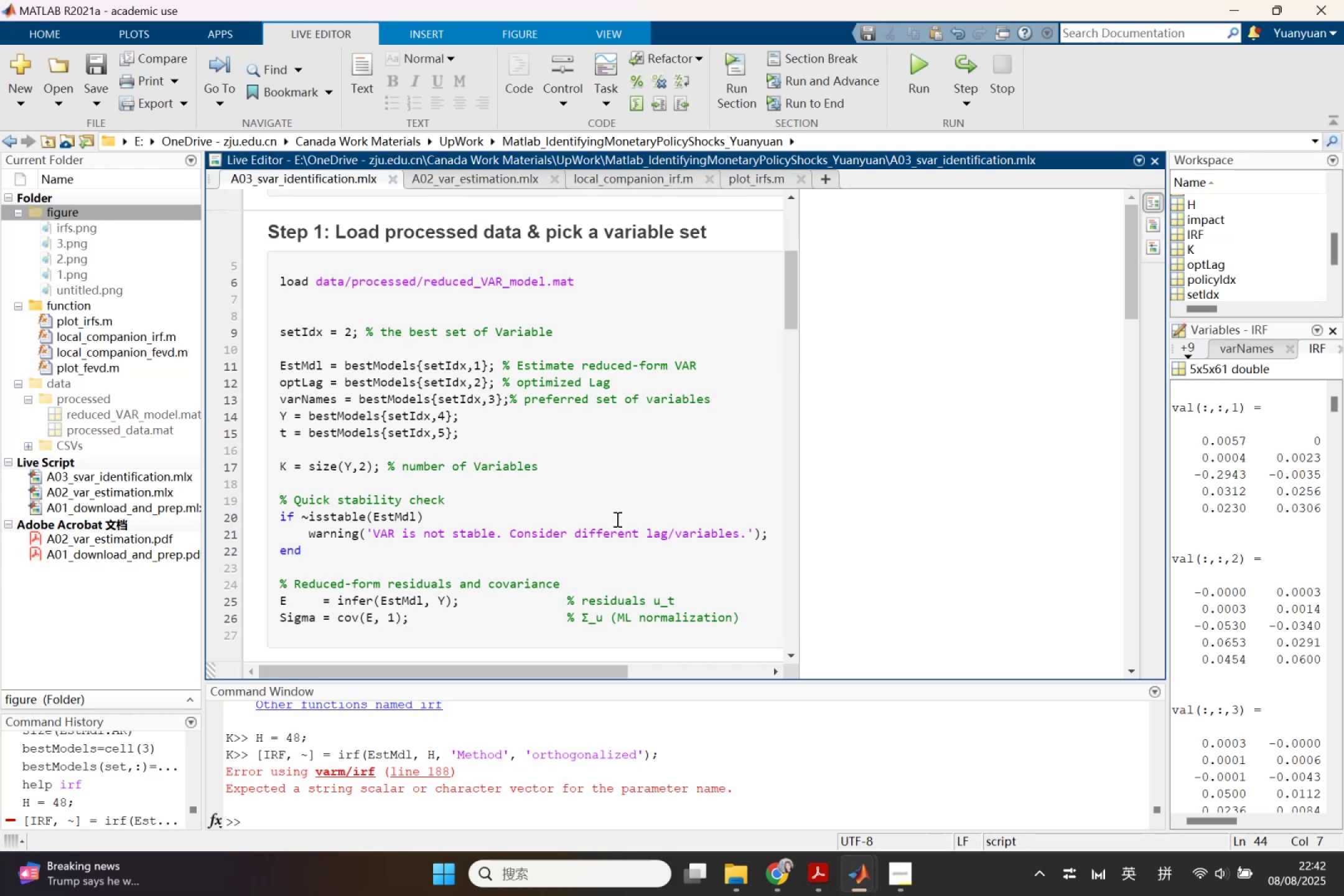 
wait(16.91)
 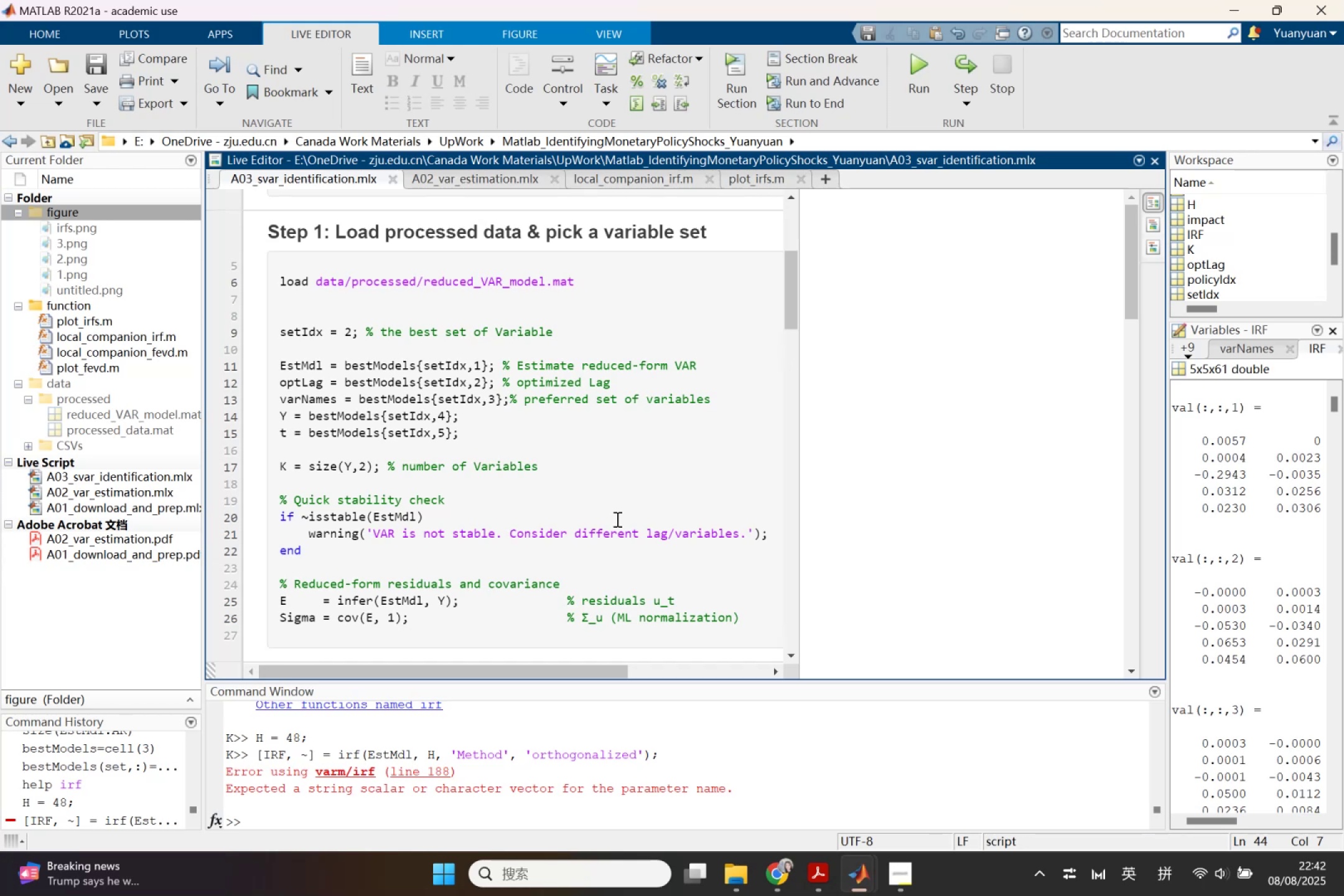 
left_click([768, 868])
 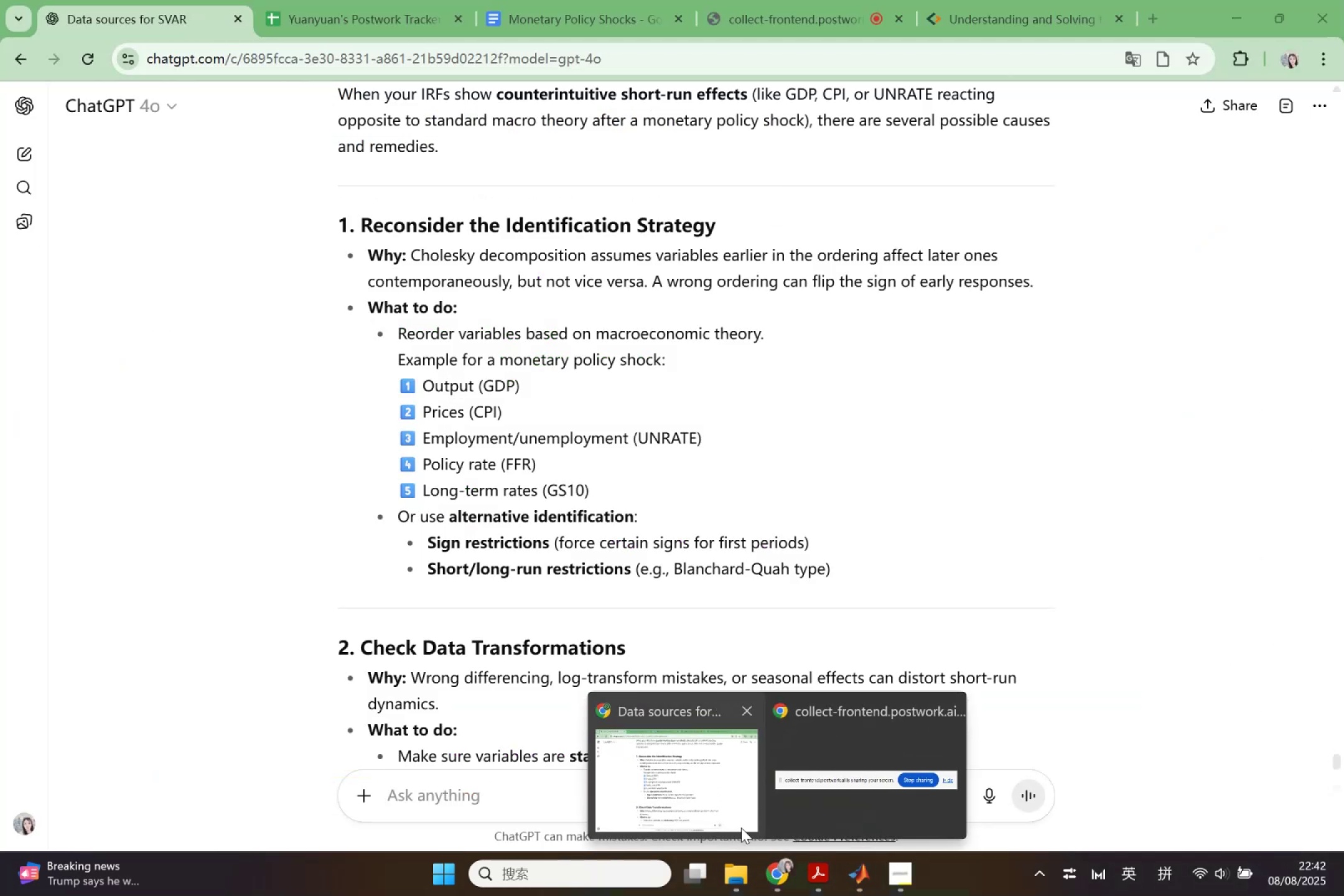 